 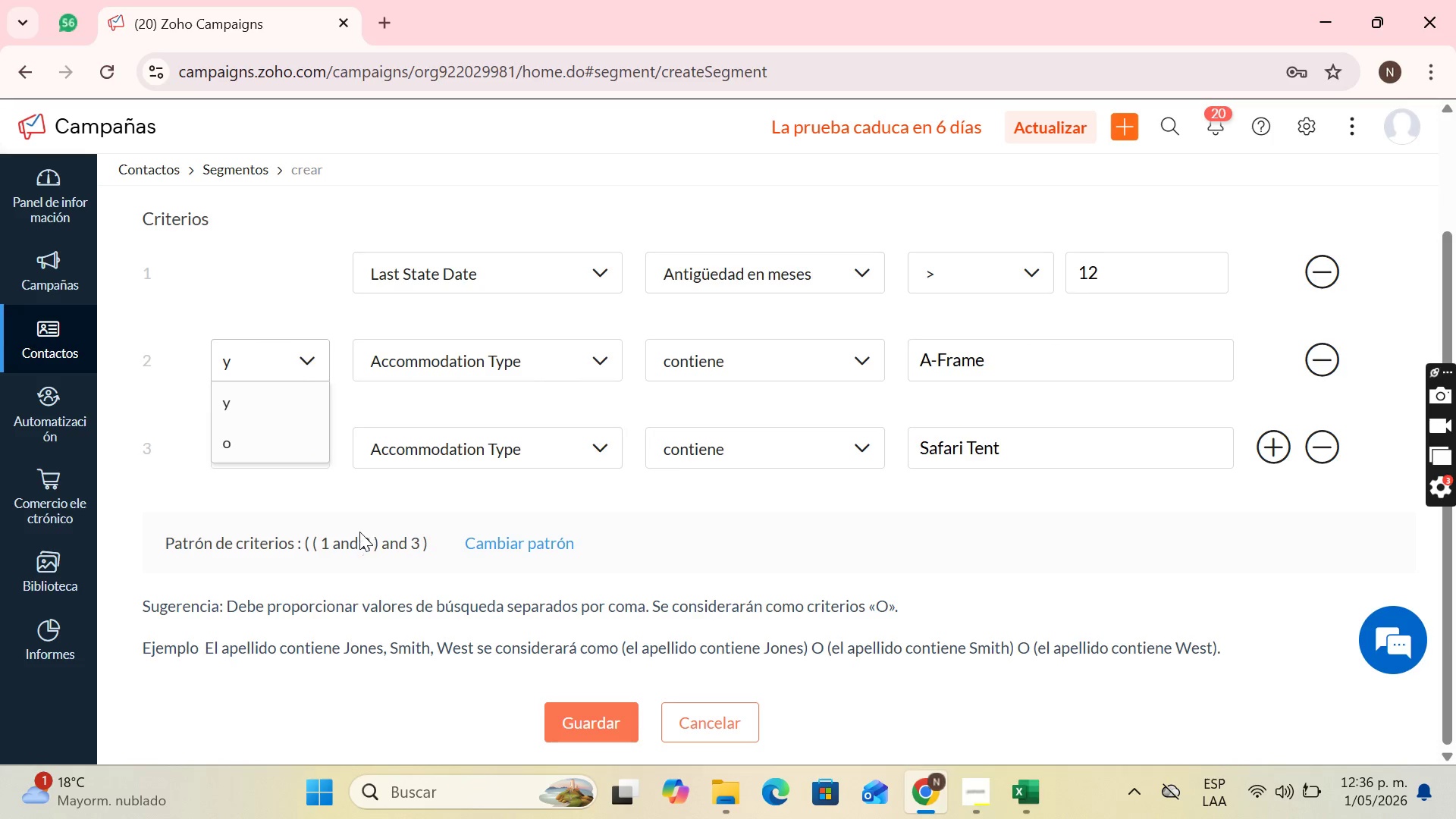 
left_click([318, 428])
 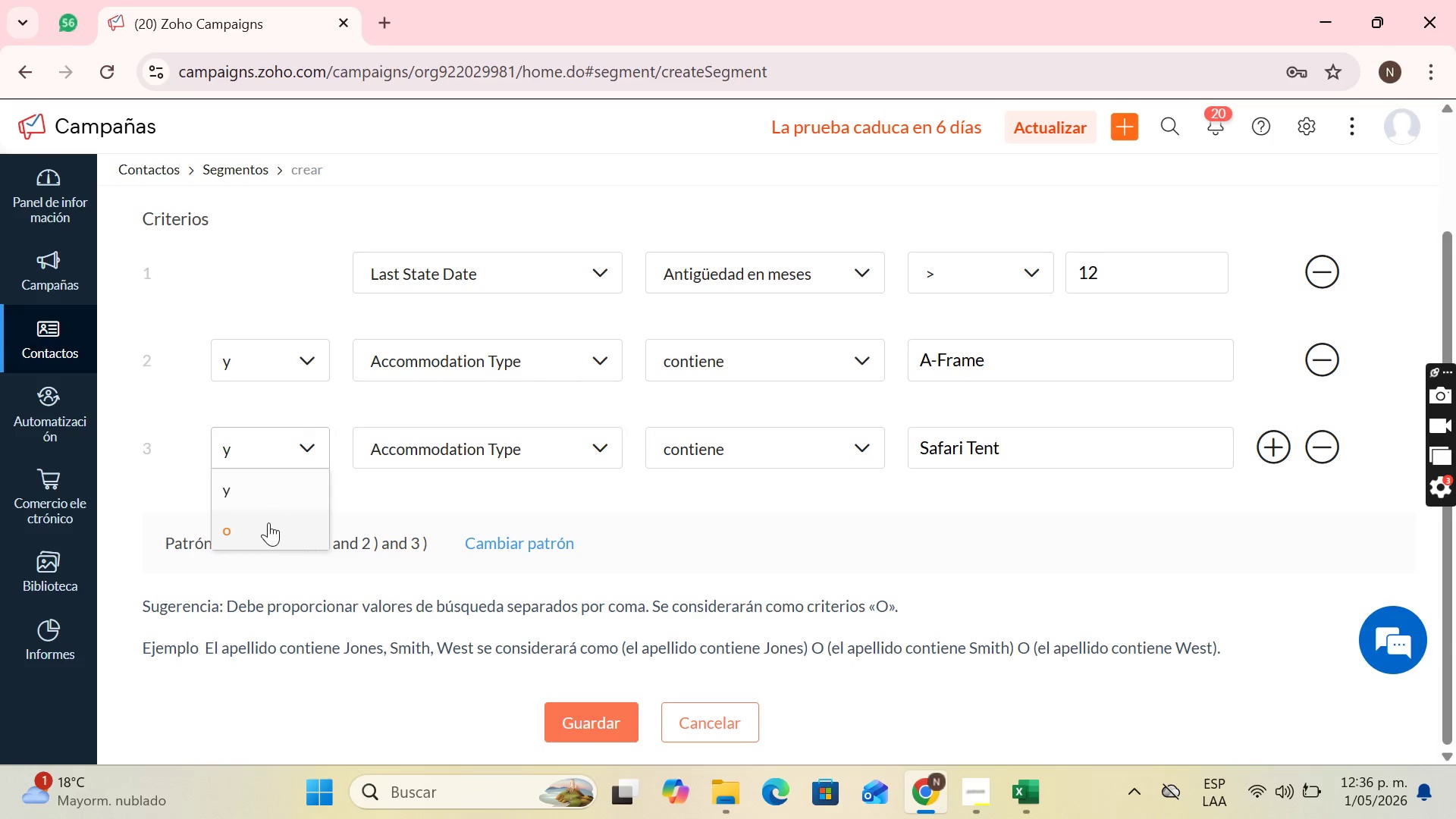 
left_click([268, 522])
 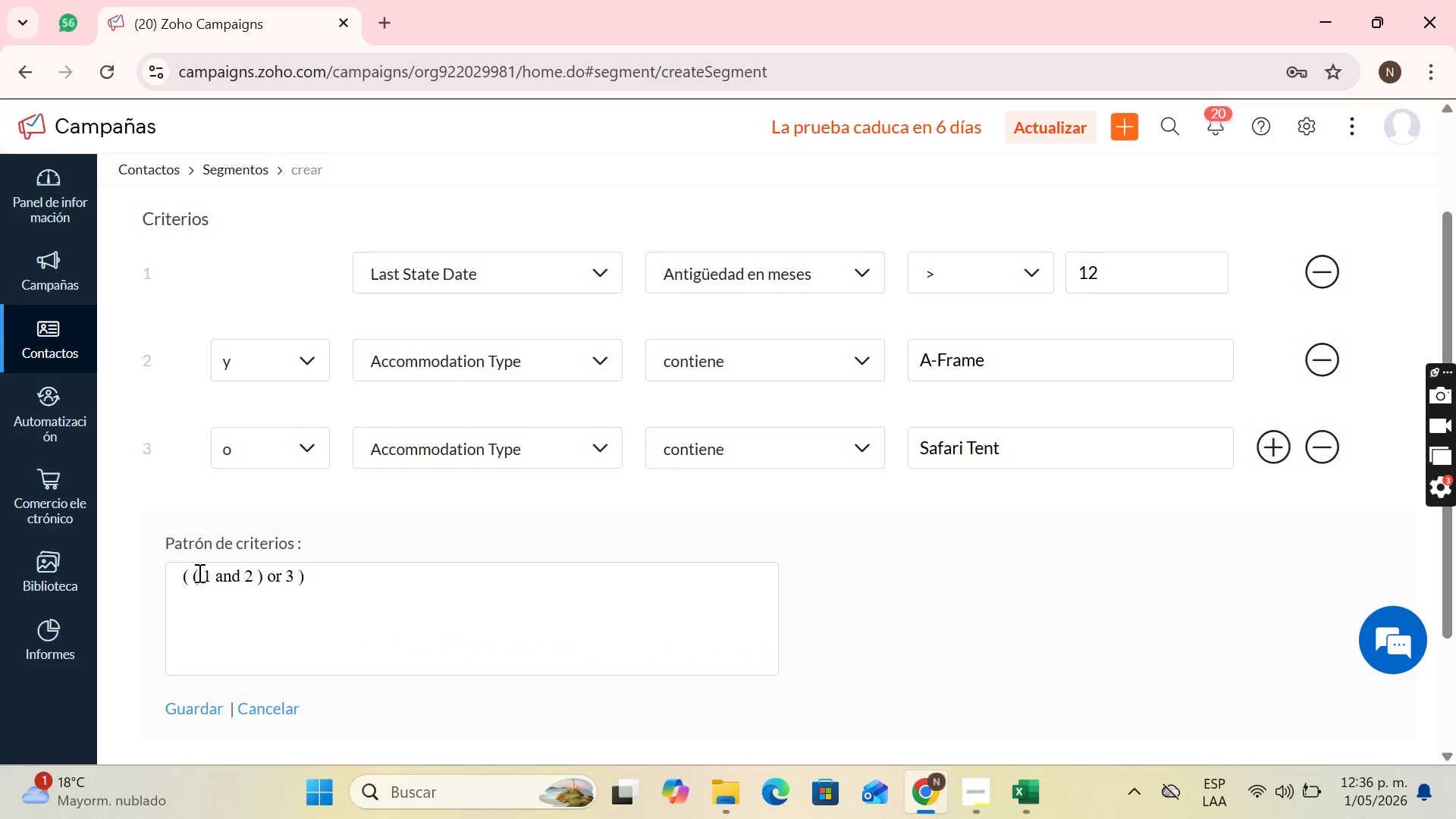 
left_click([199, 572])
 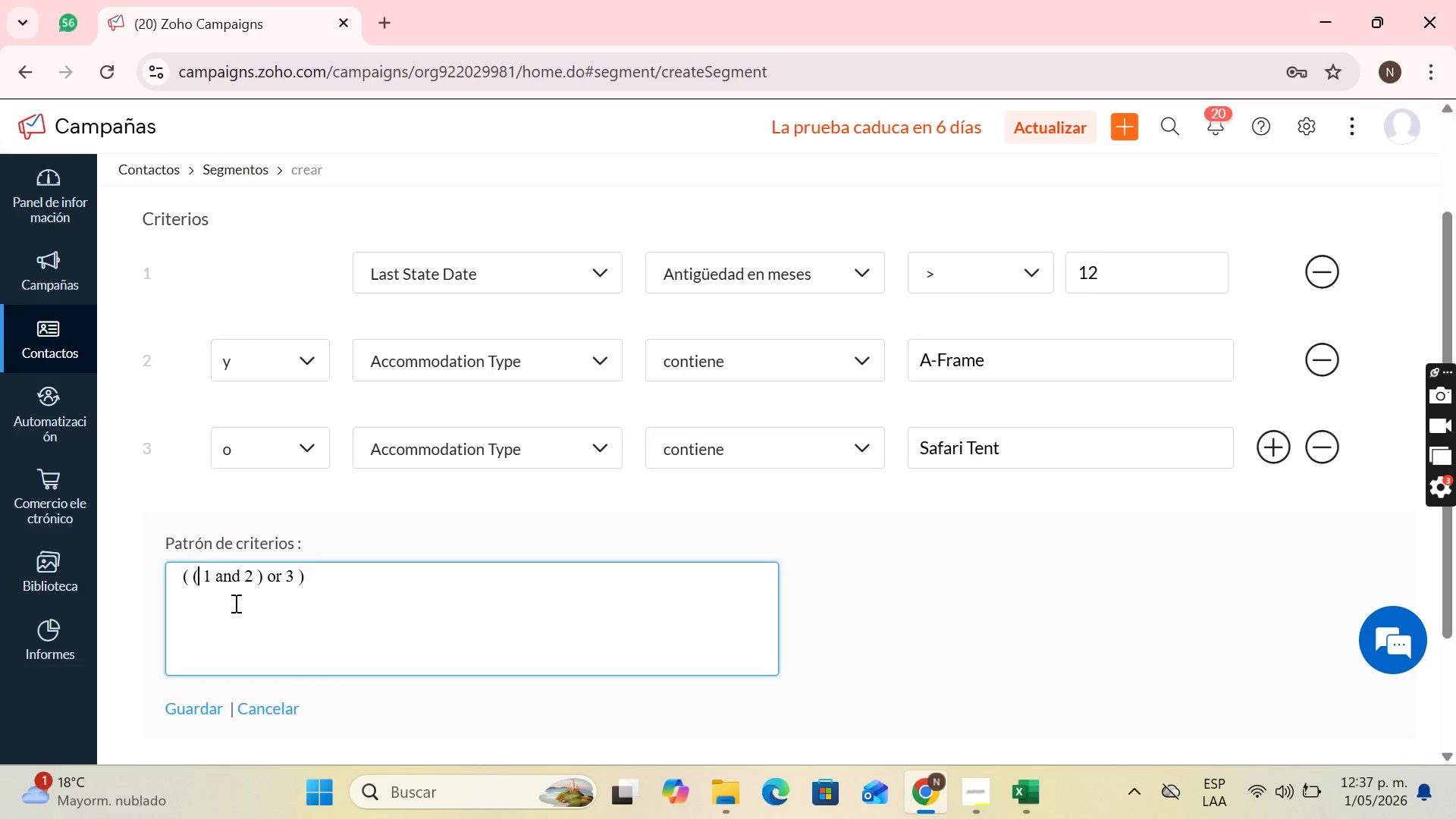 
wait(7.44)
 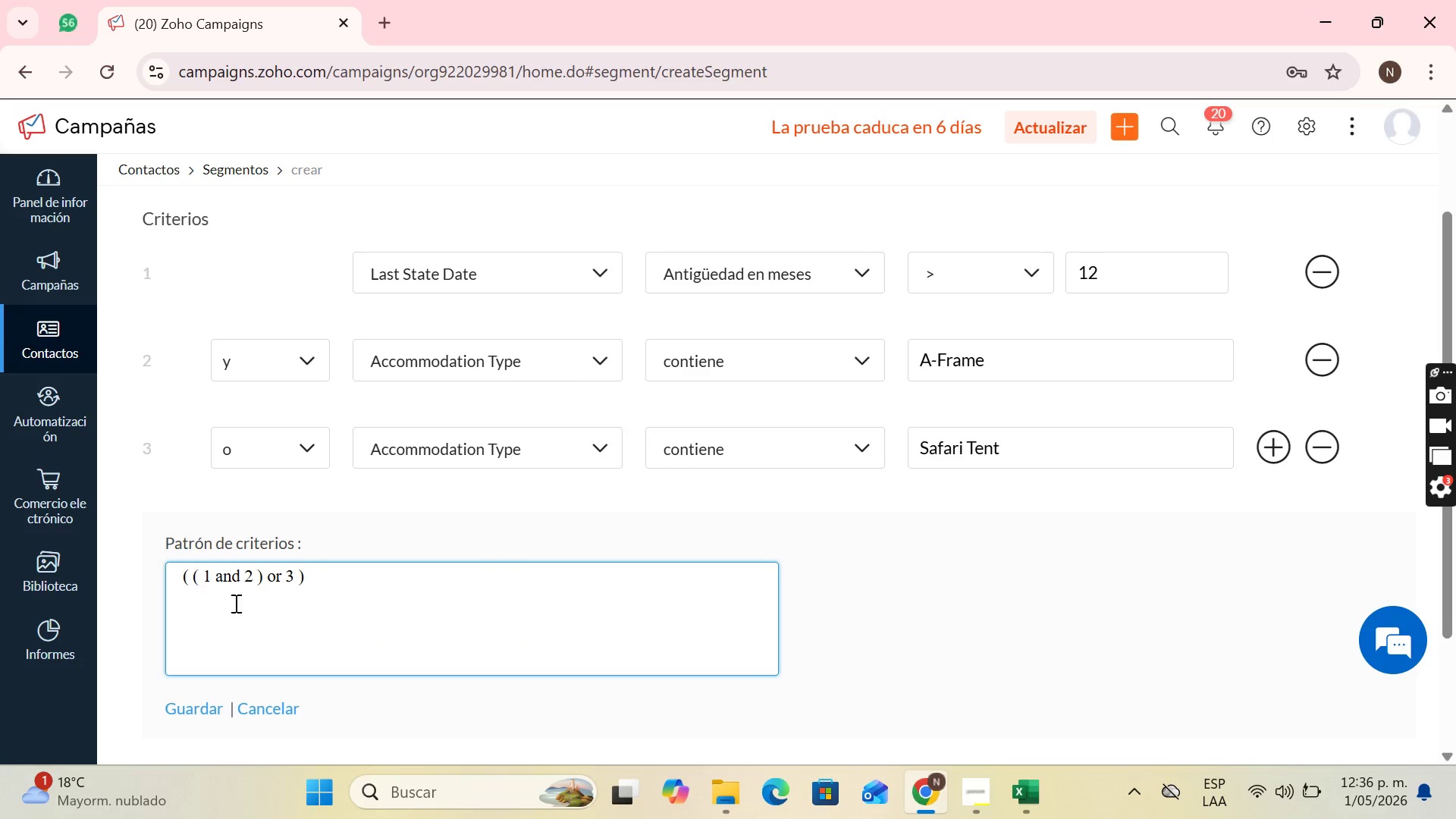 
key(Backspace)
 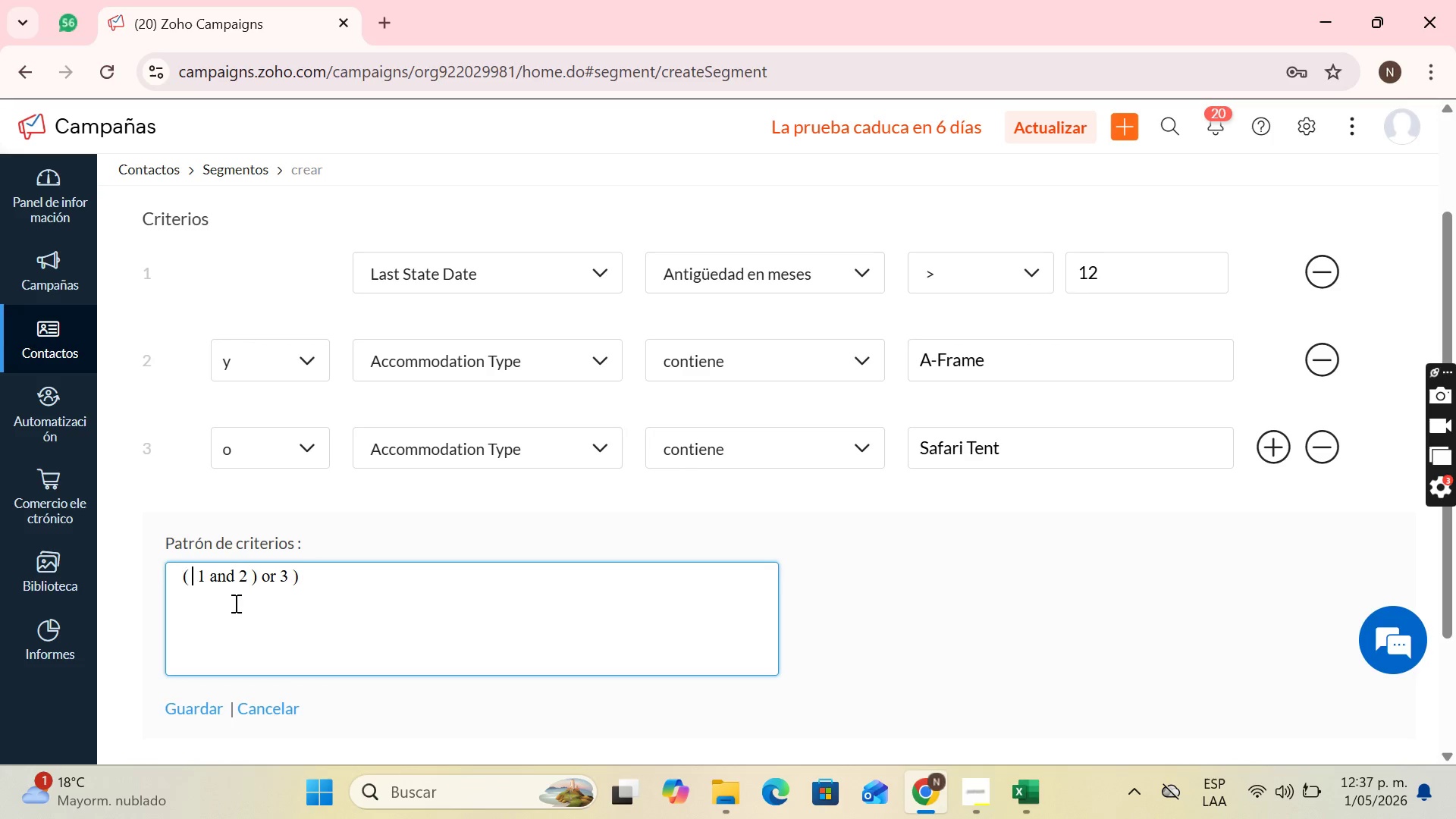 
key(ArrowRight)
 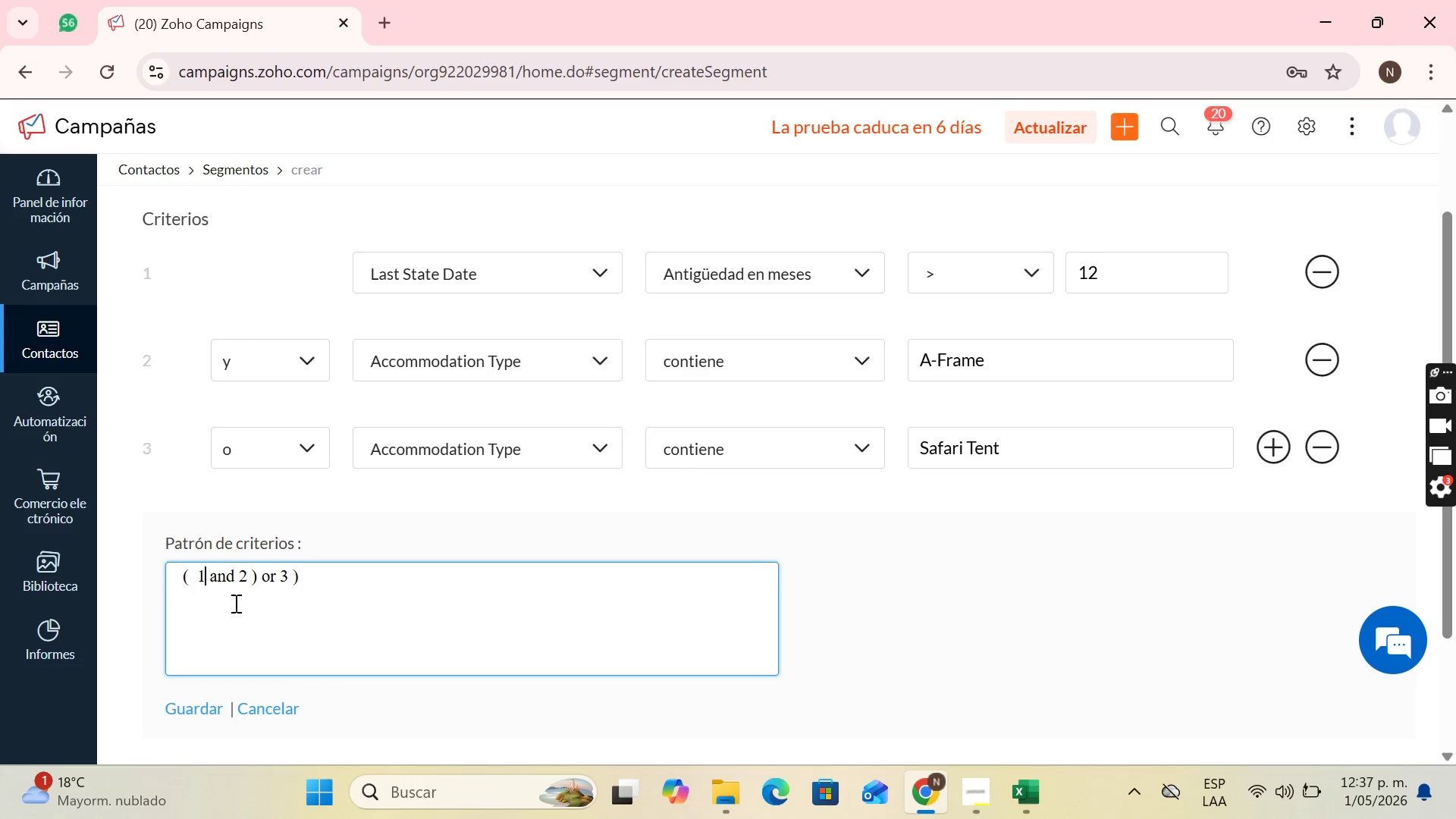 
key(ArrowRight)
 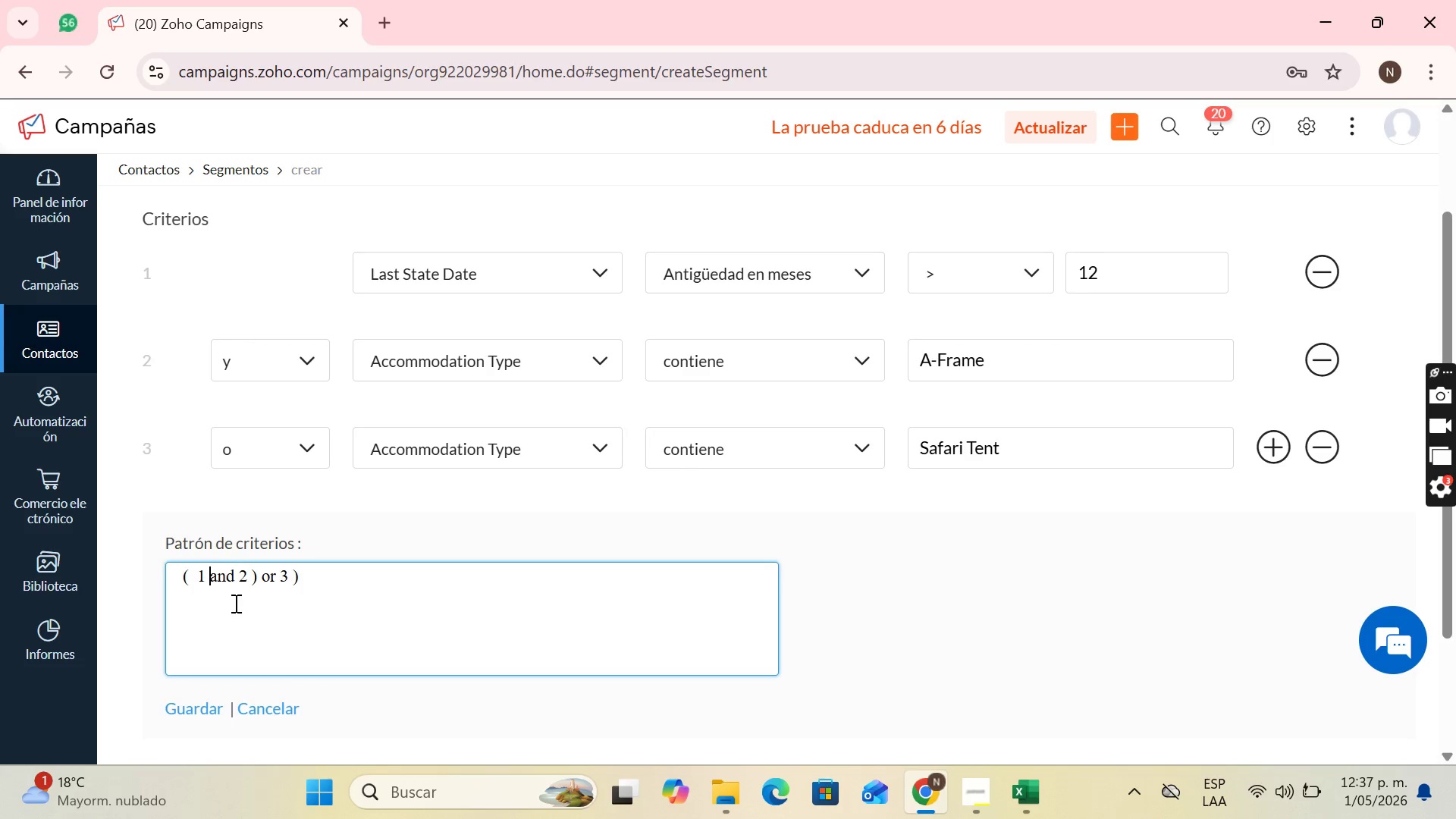 
key(ArrowRight)
 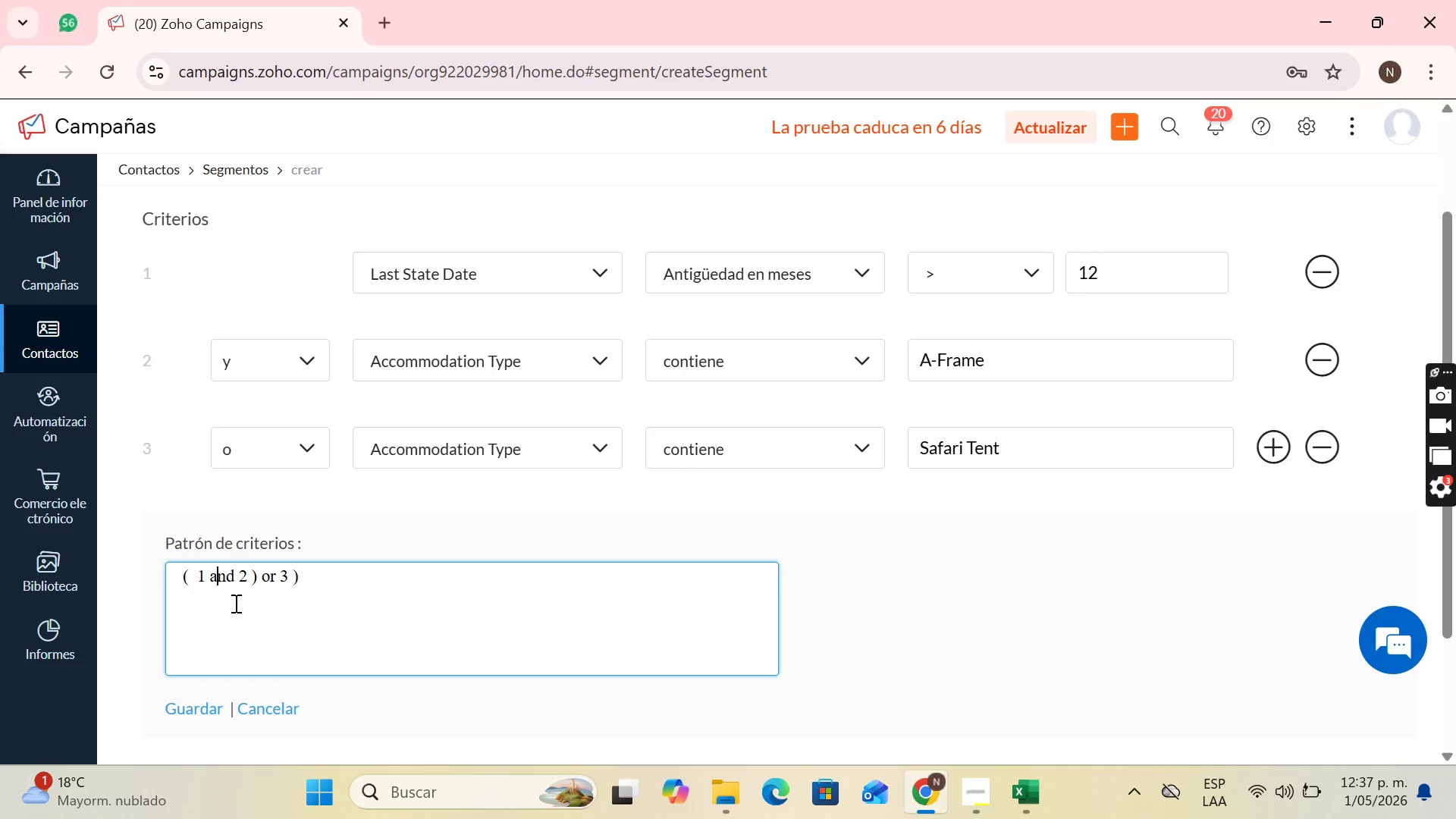 
key(ArrowRight)
 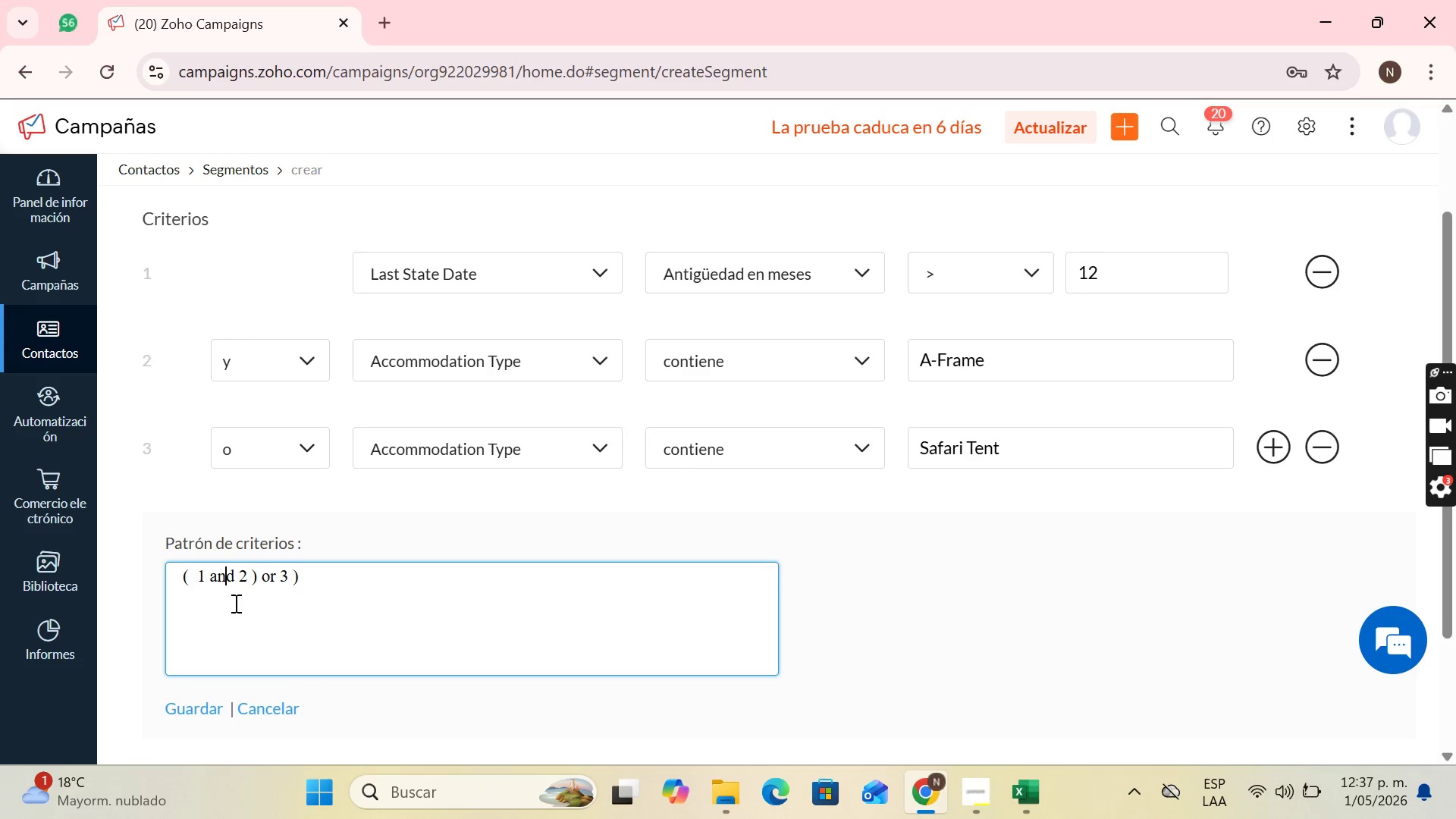 
key(ArrowRight)
 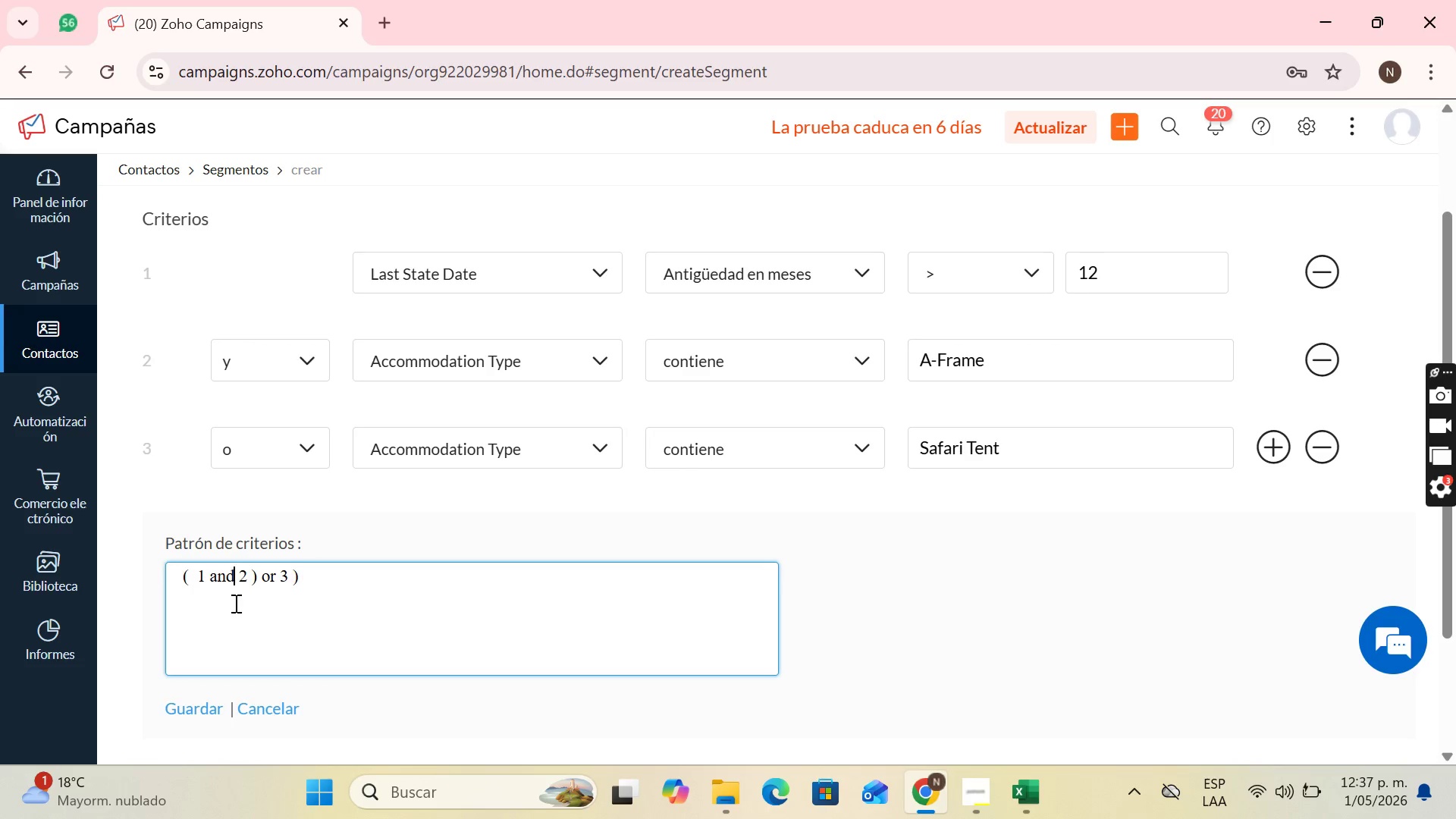 
key(ArrowRight)
 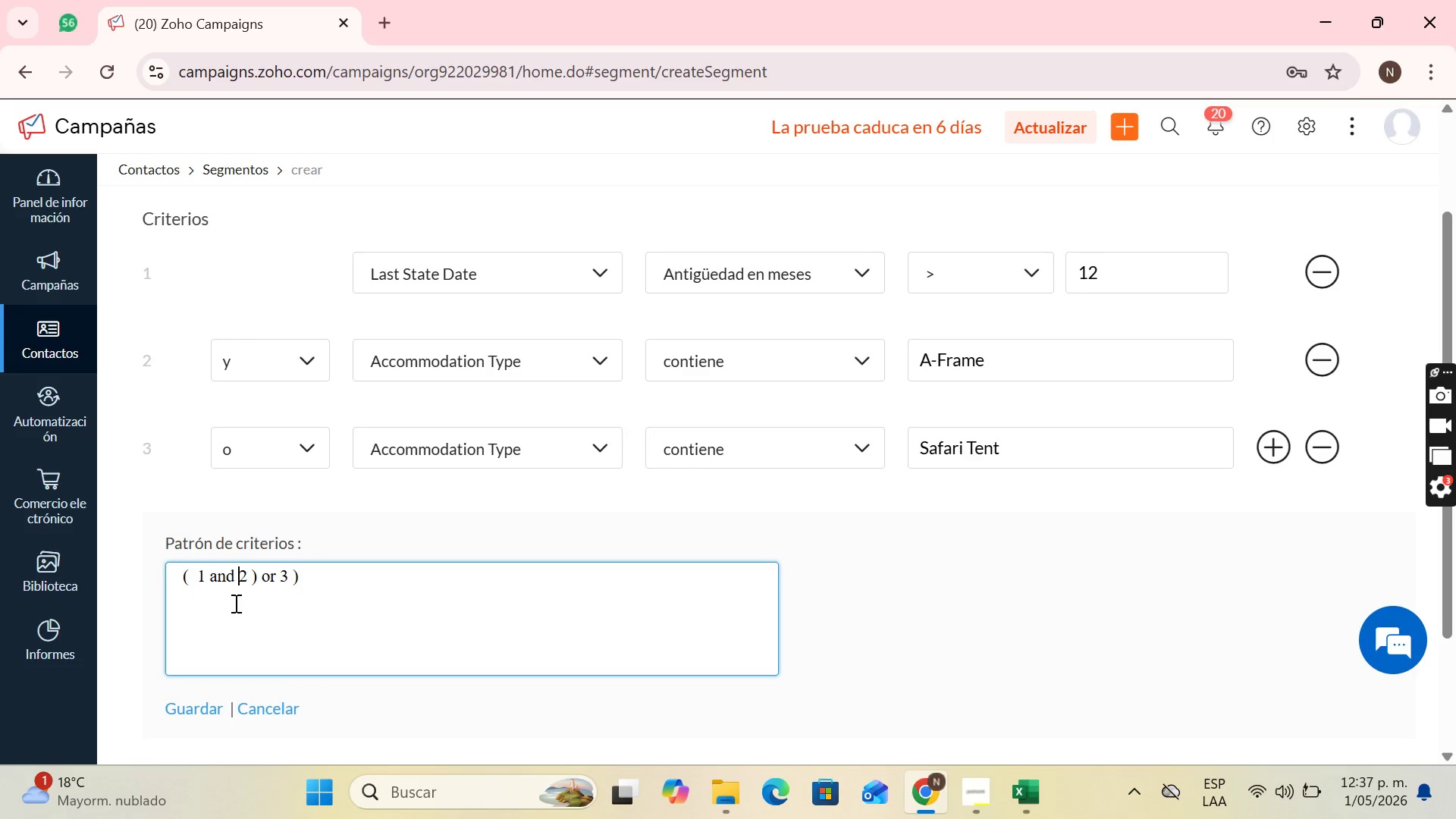 
key(ArrowRight)
 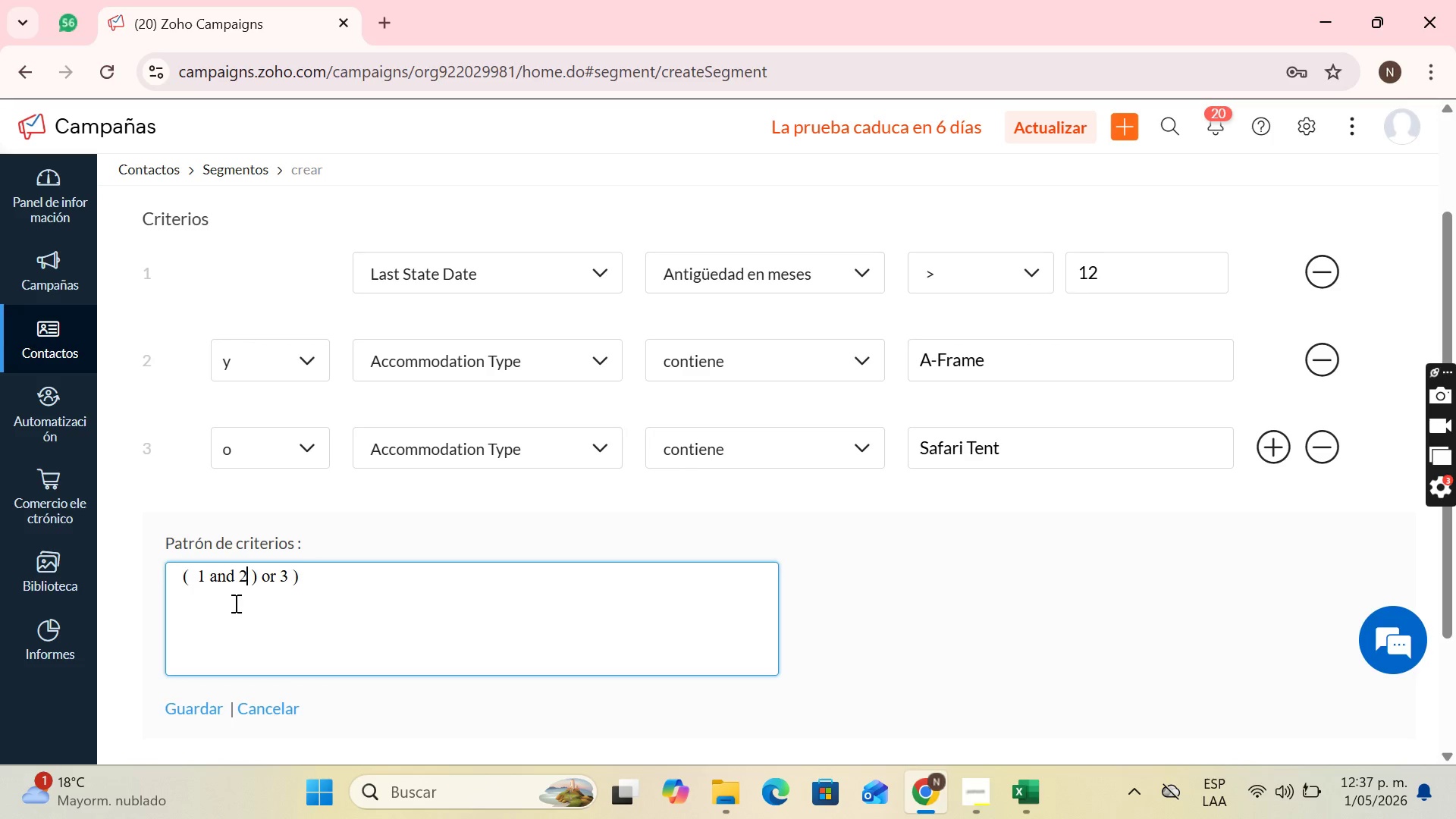 
key(ArrowRight)
 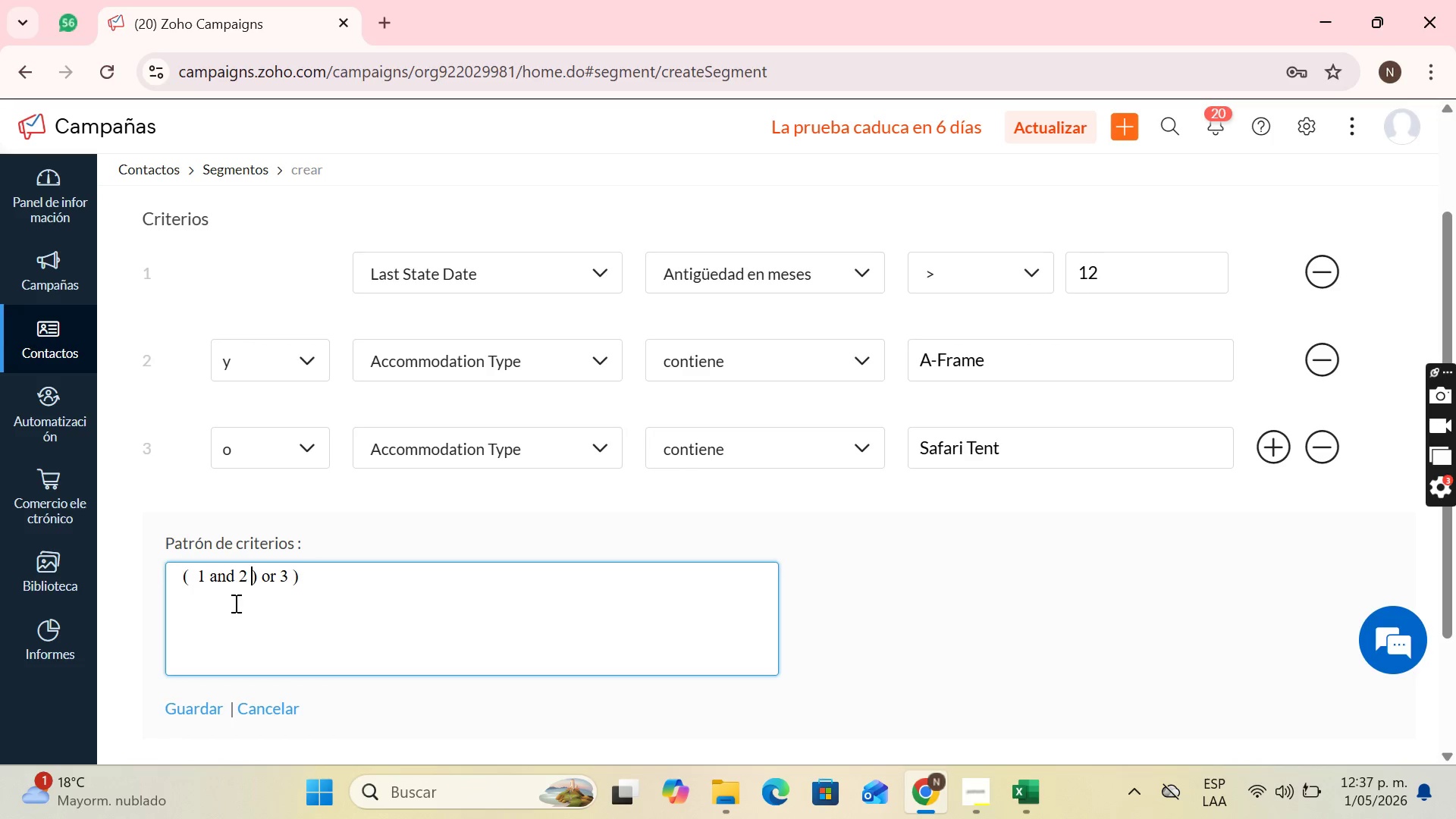 
key(ArrowRight)
 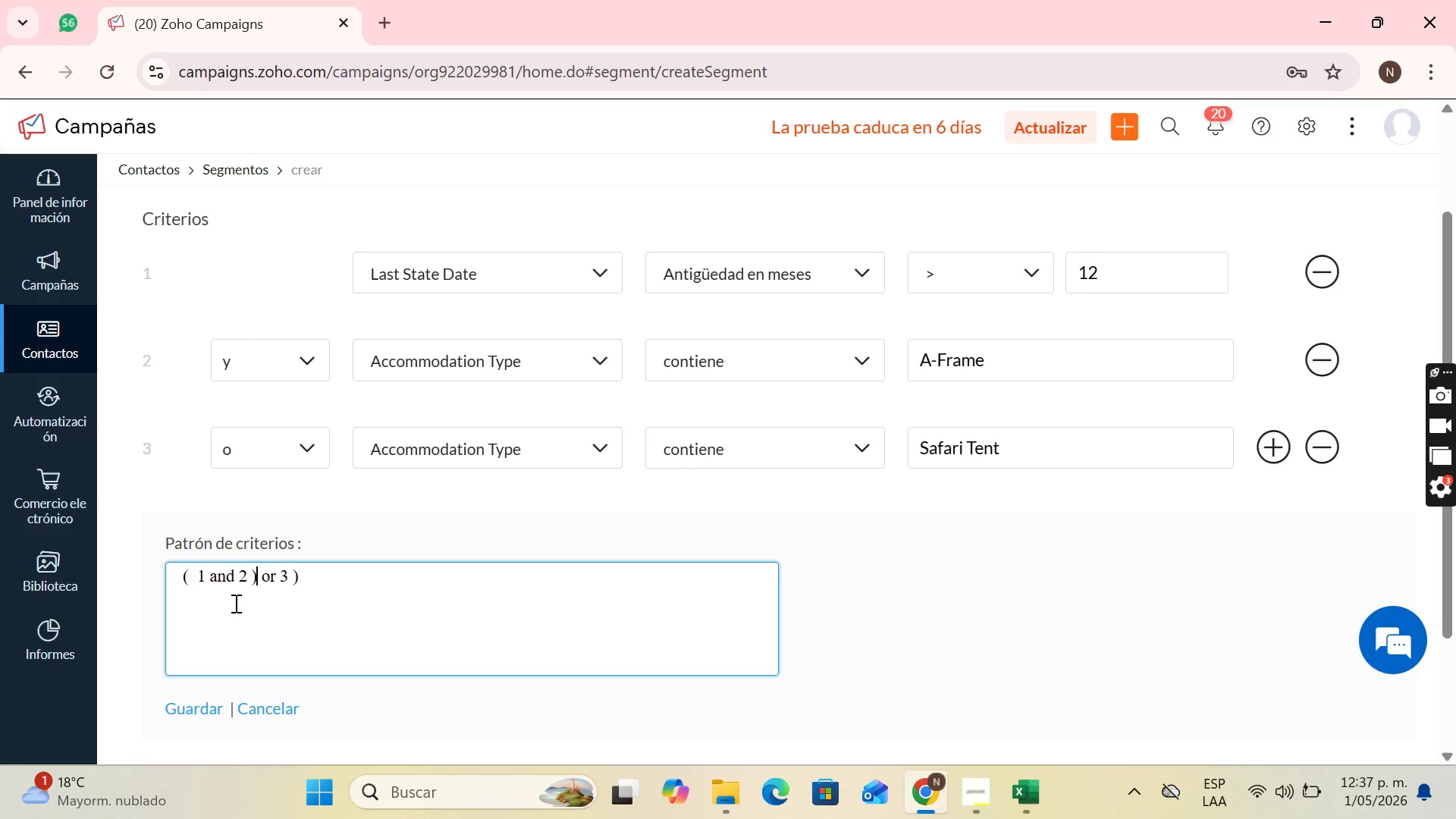 
key(ArrowRight)
 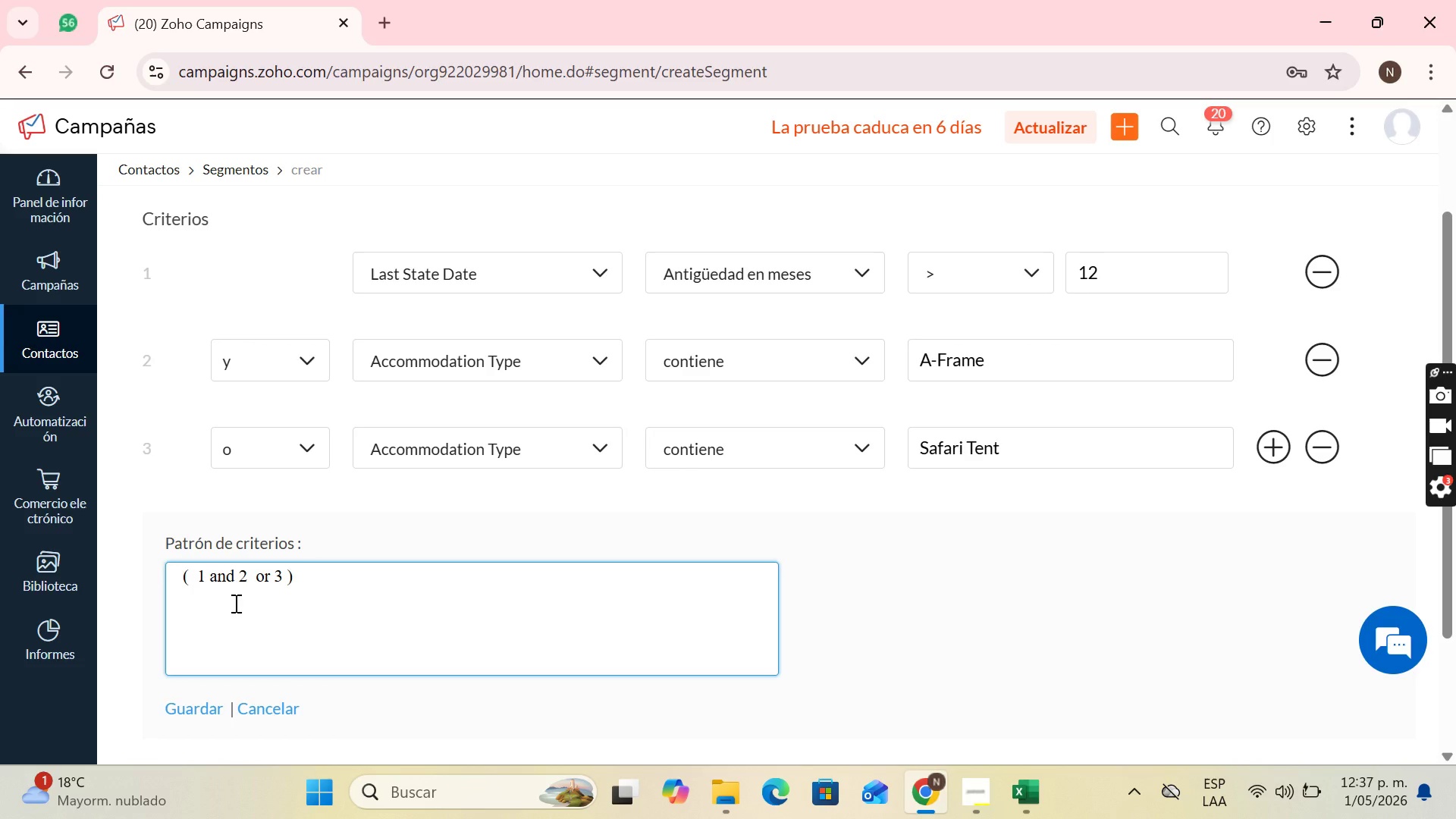 
key(Backspace)
 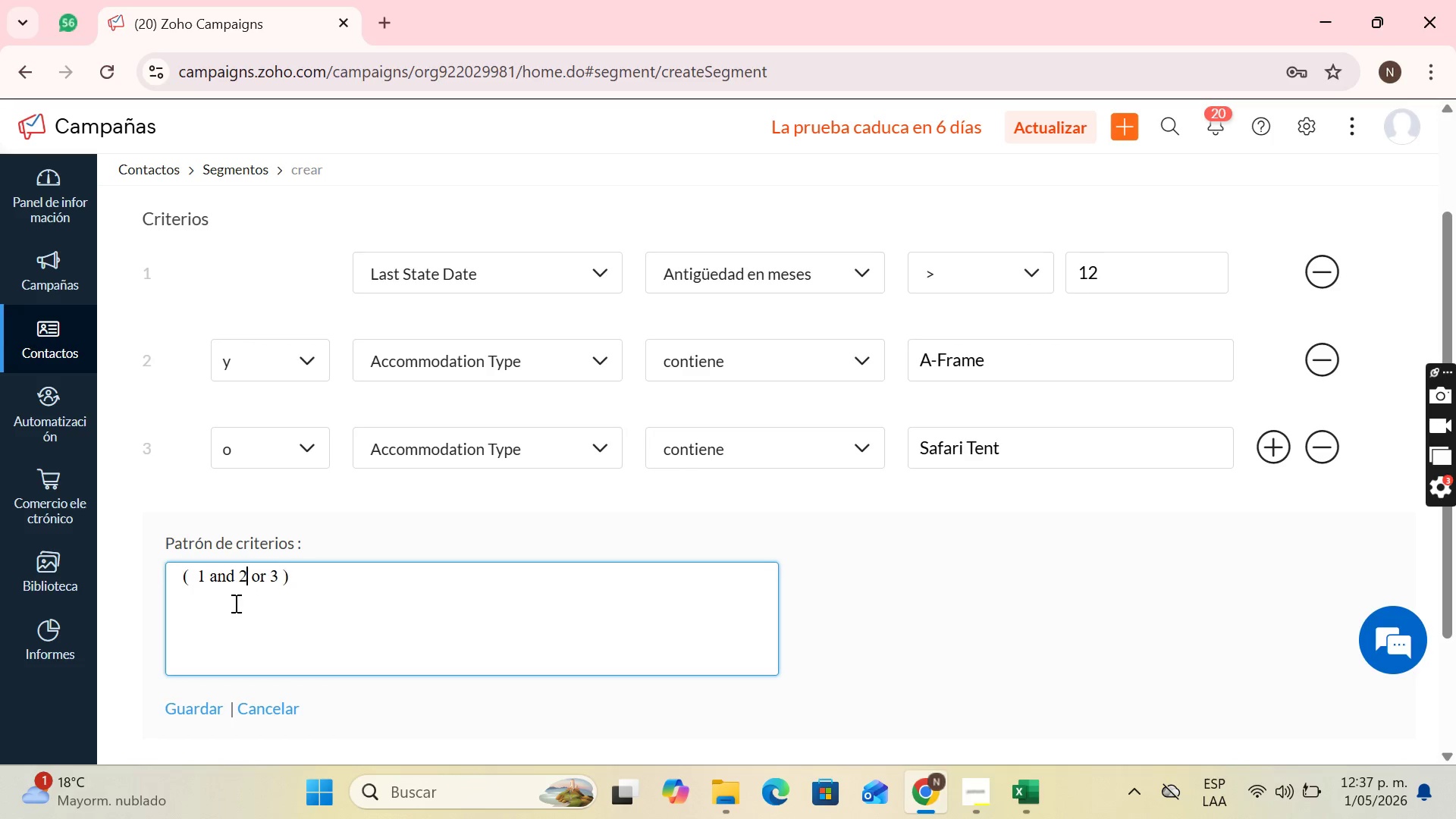 
key(Backspace)
 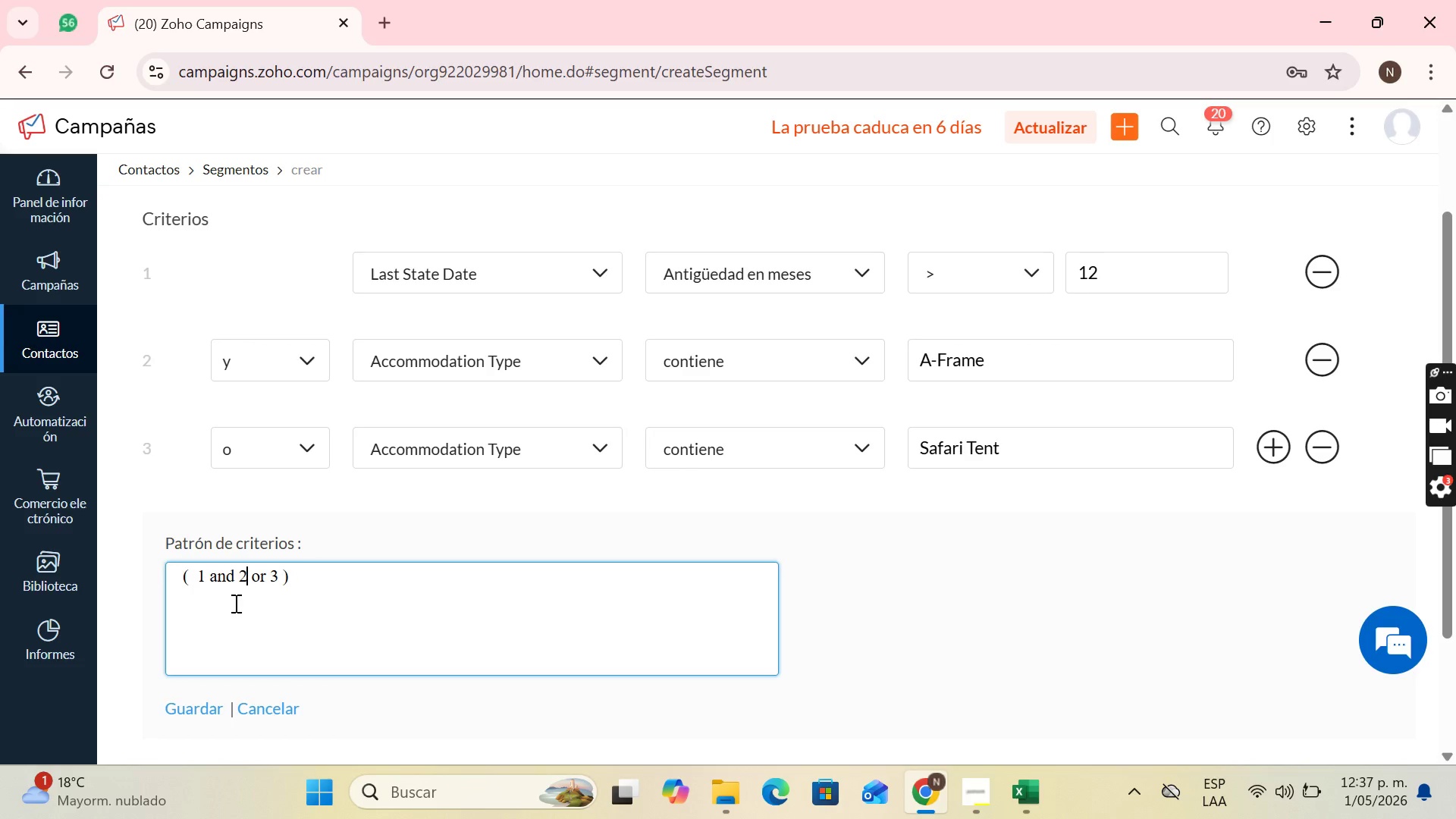 
key(ArrowLeft)
 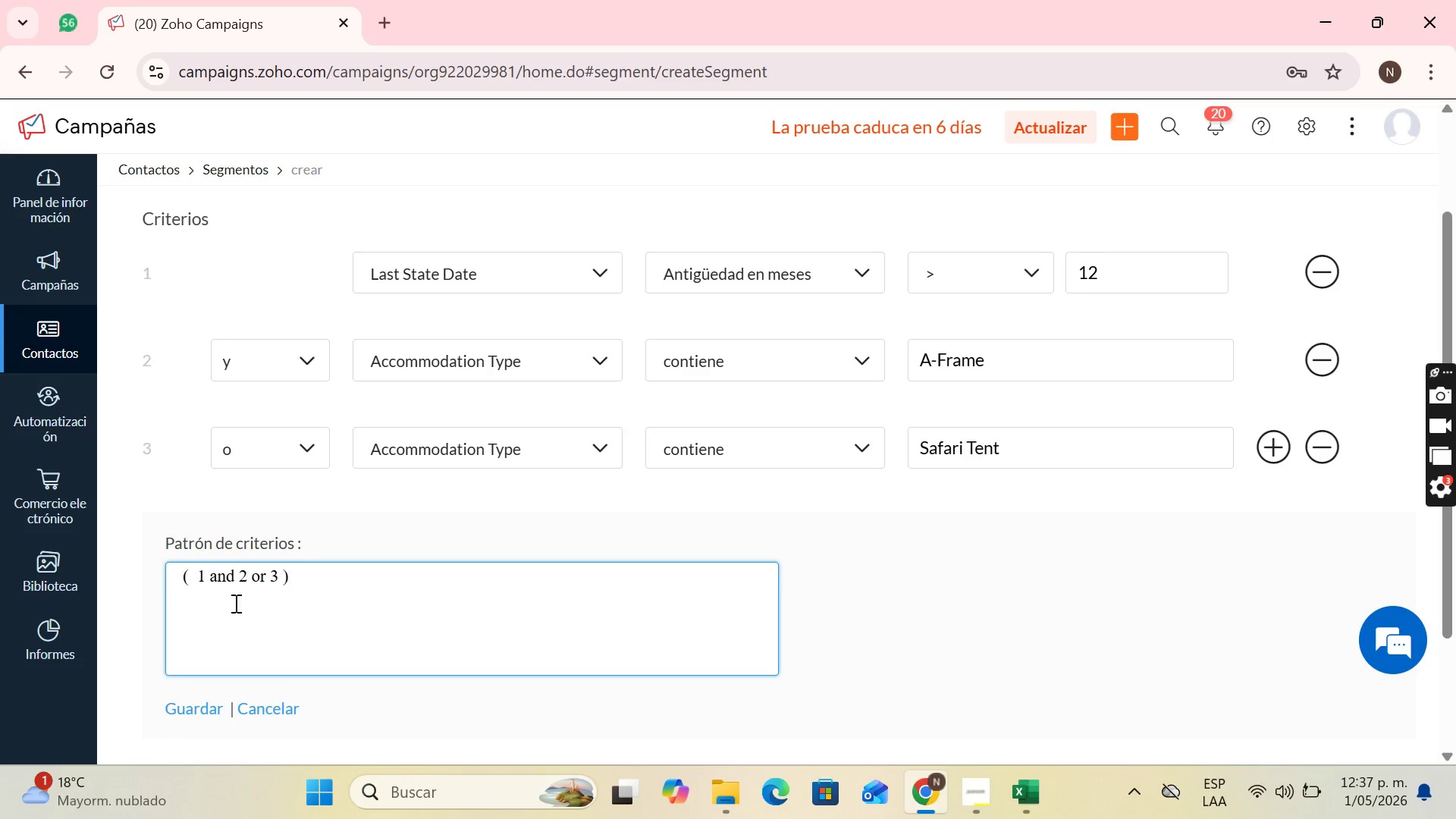 
key(Shift+8)
 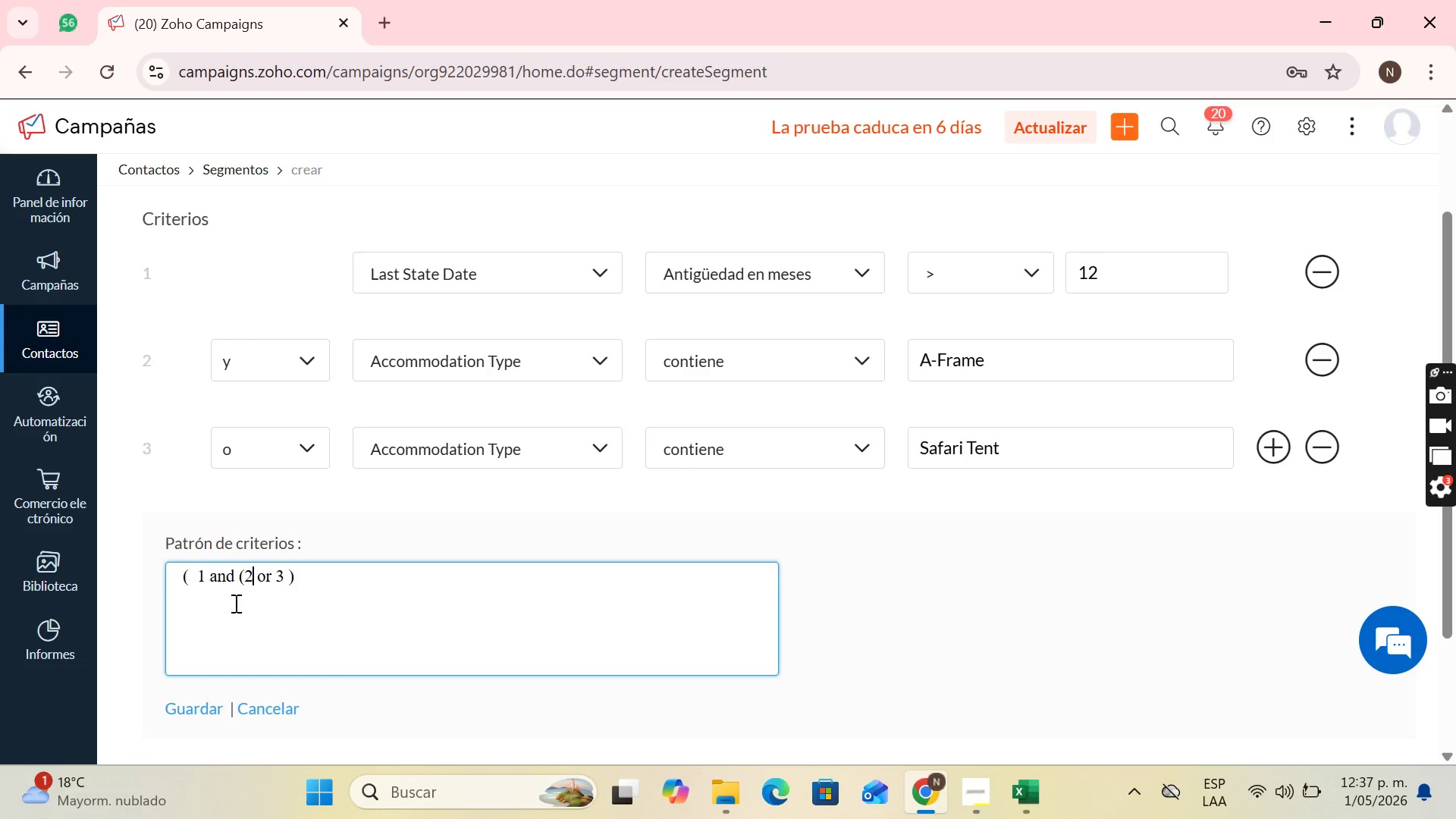 
key(ArrowRight)
 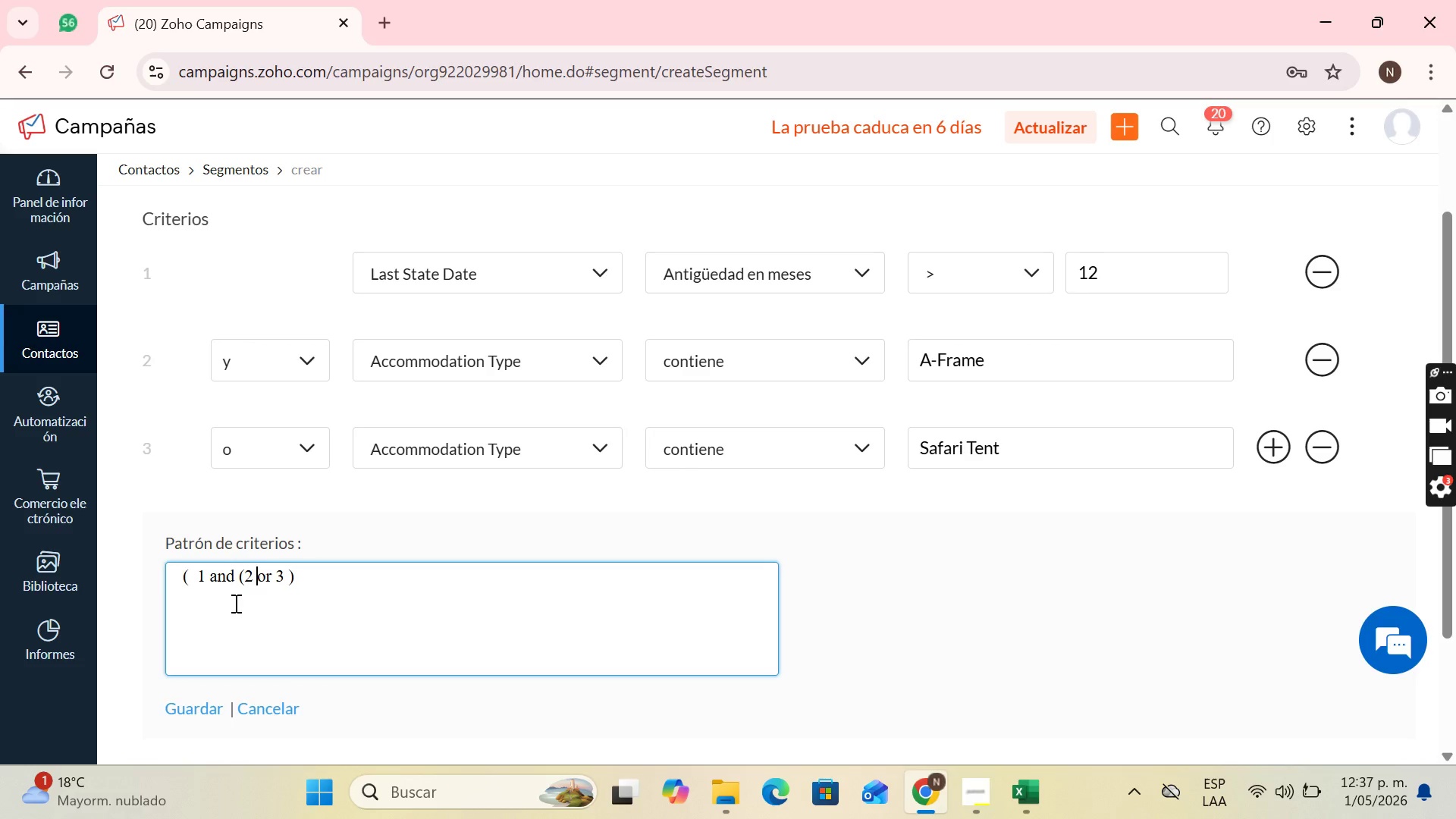 
key(ArrowRight)
 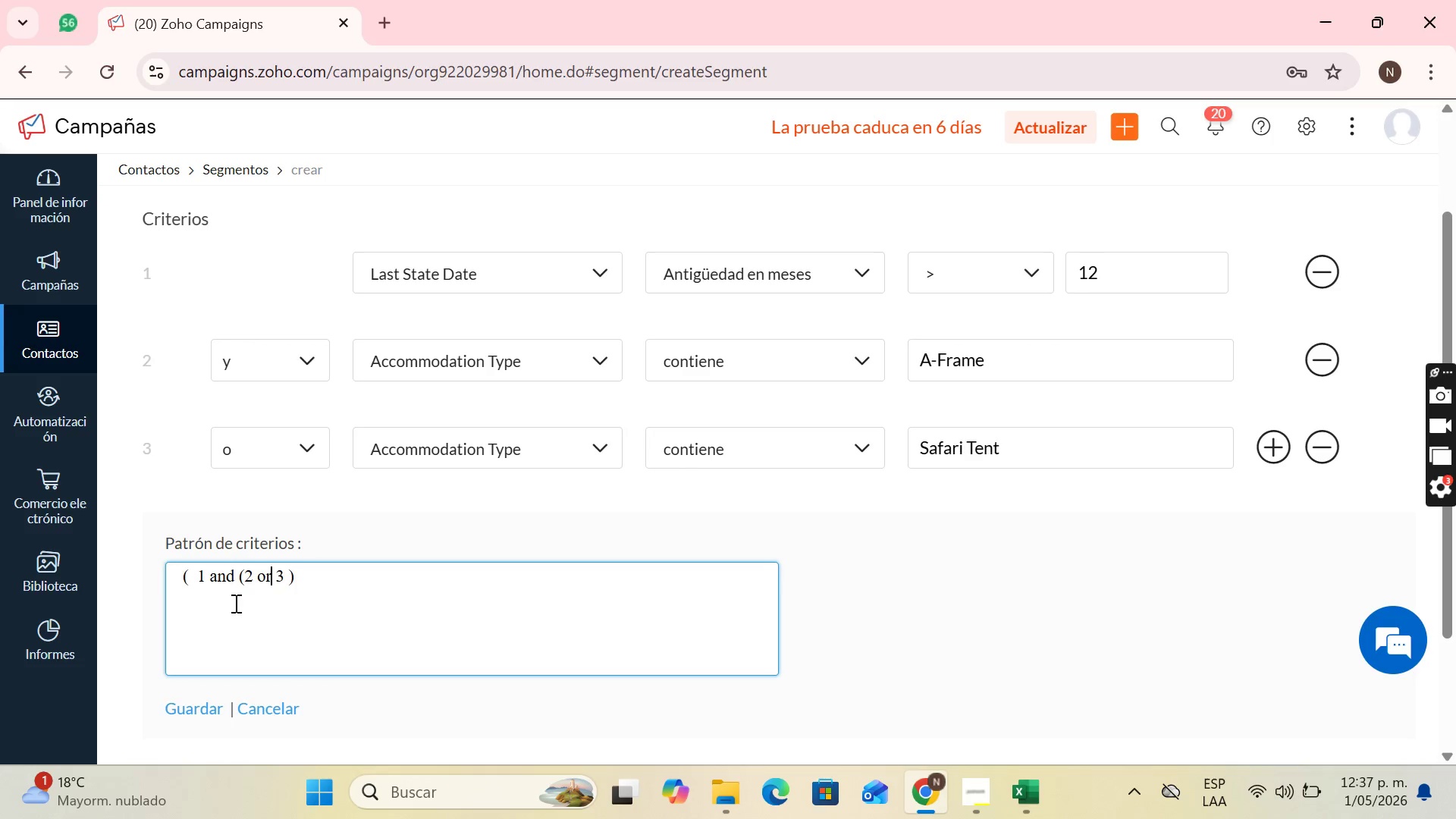 
key(ArrowRight)
 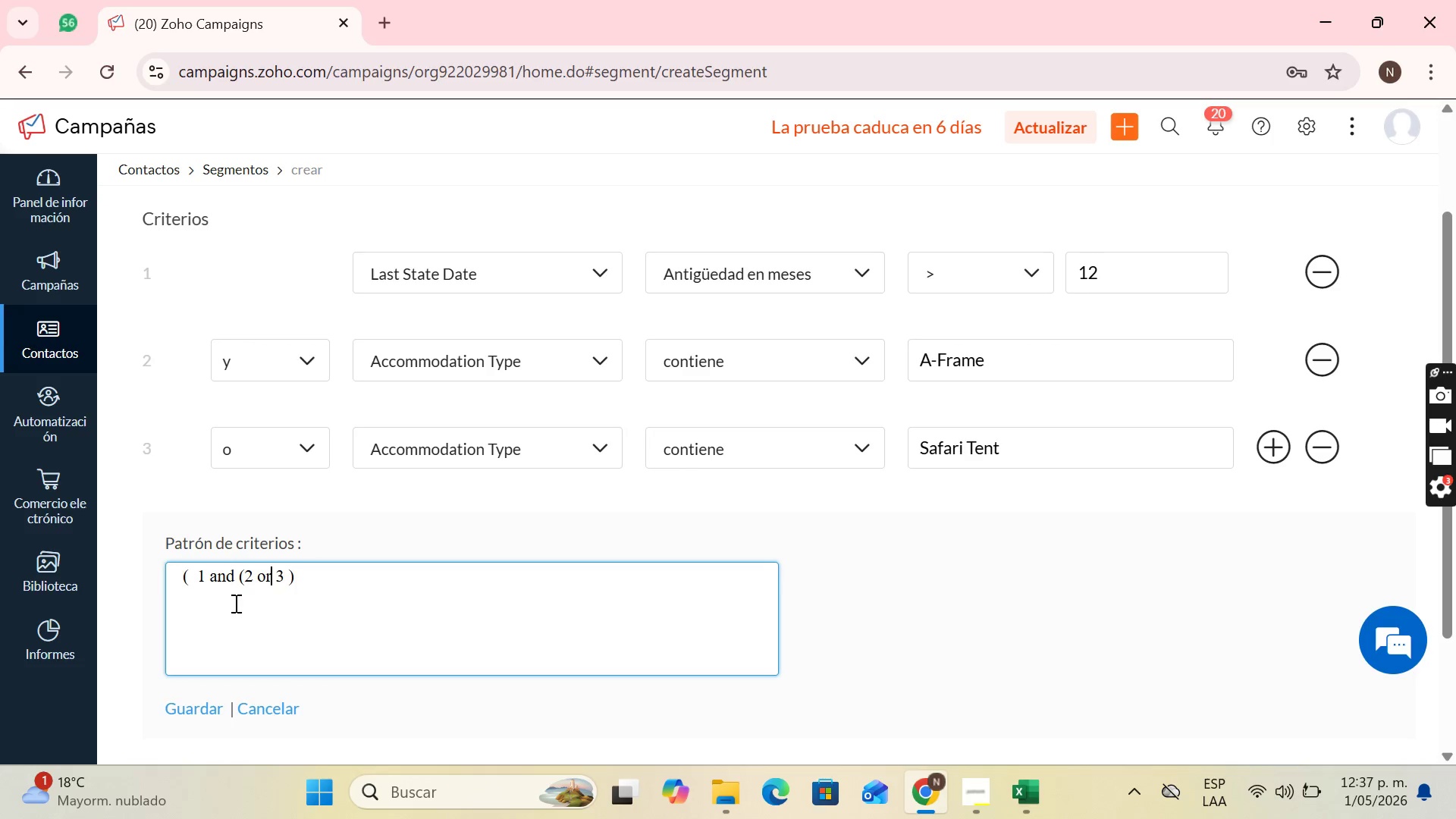 
key(ArrowRight)
 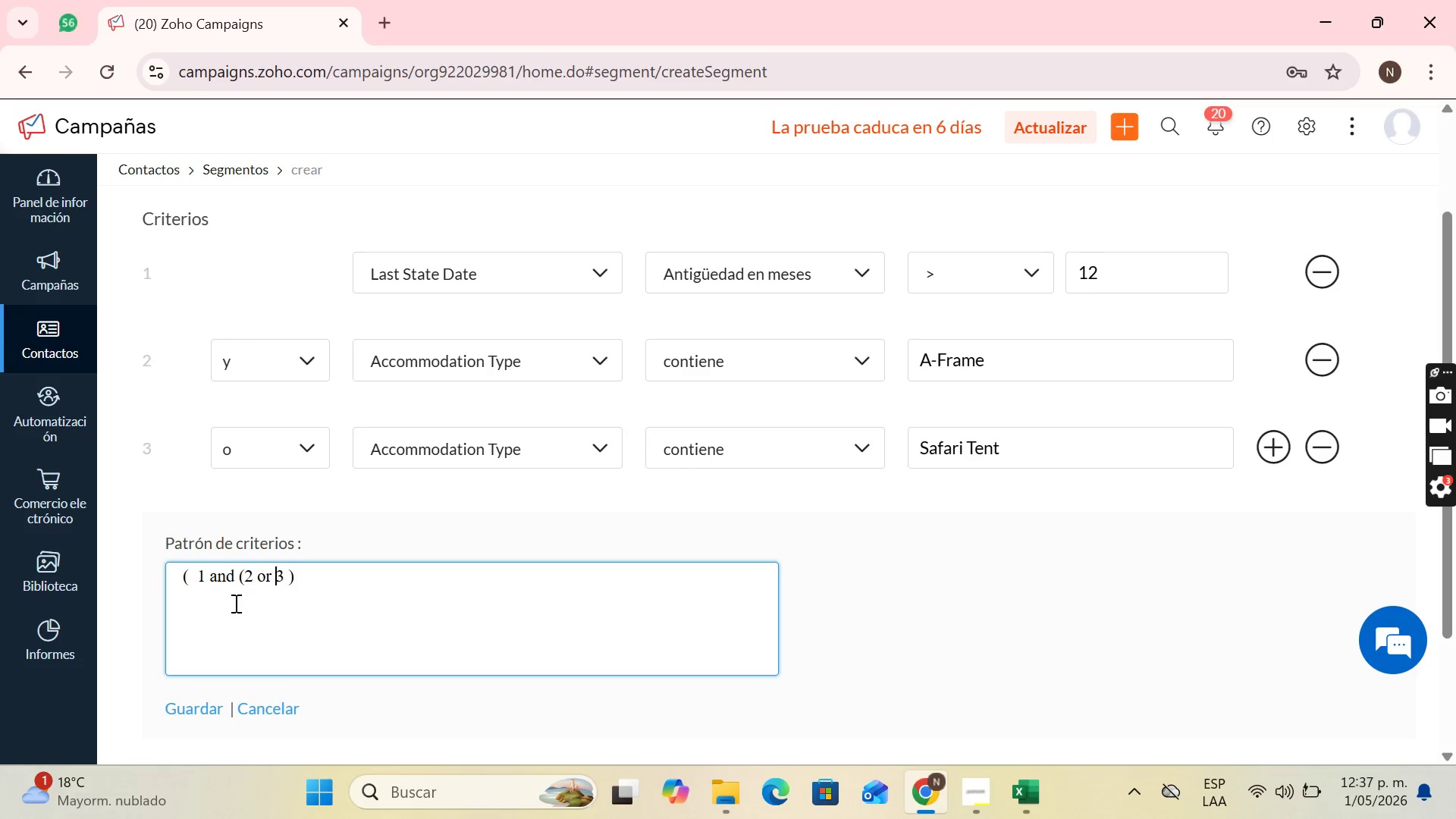 
key(ArrowRight)
 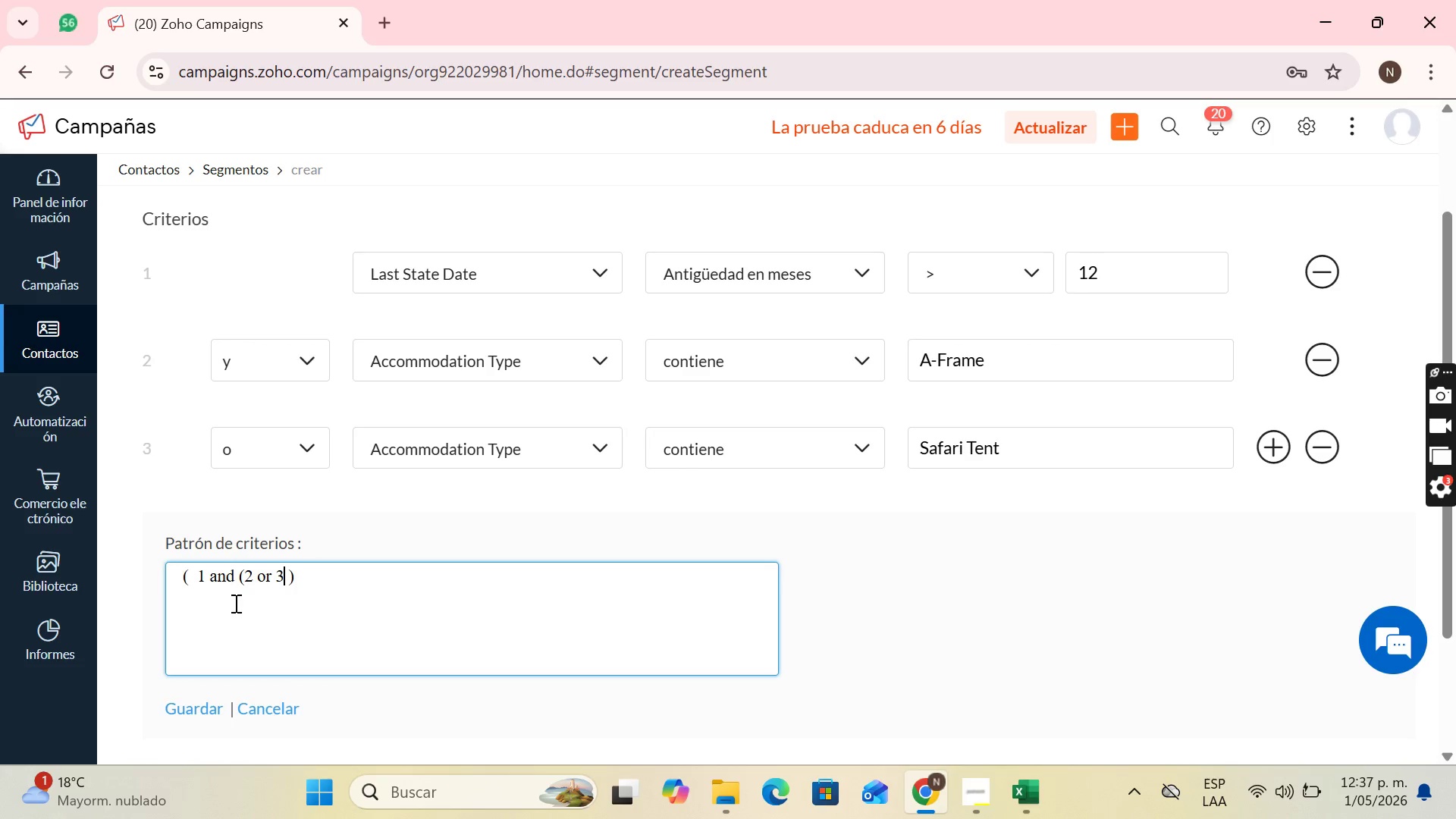 
key(ArrowRight)
 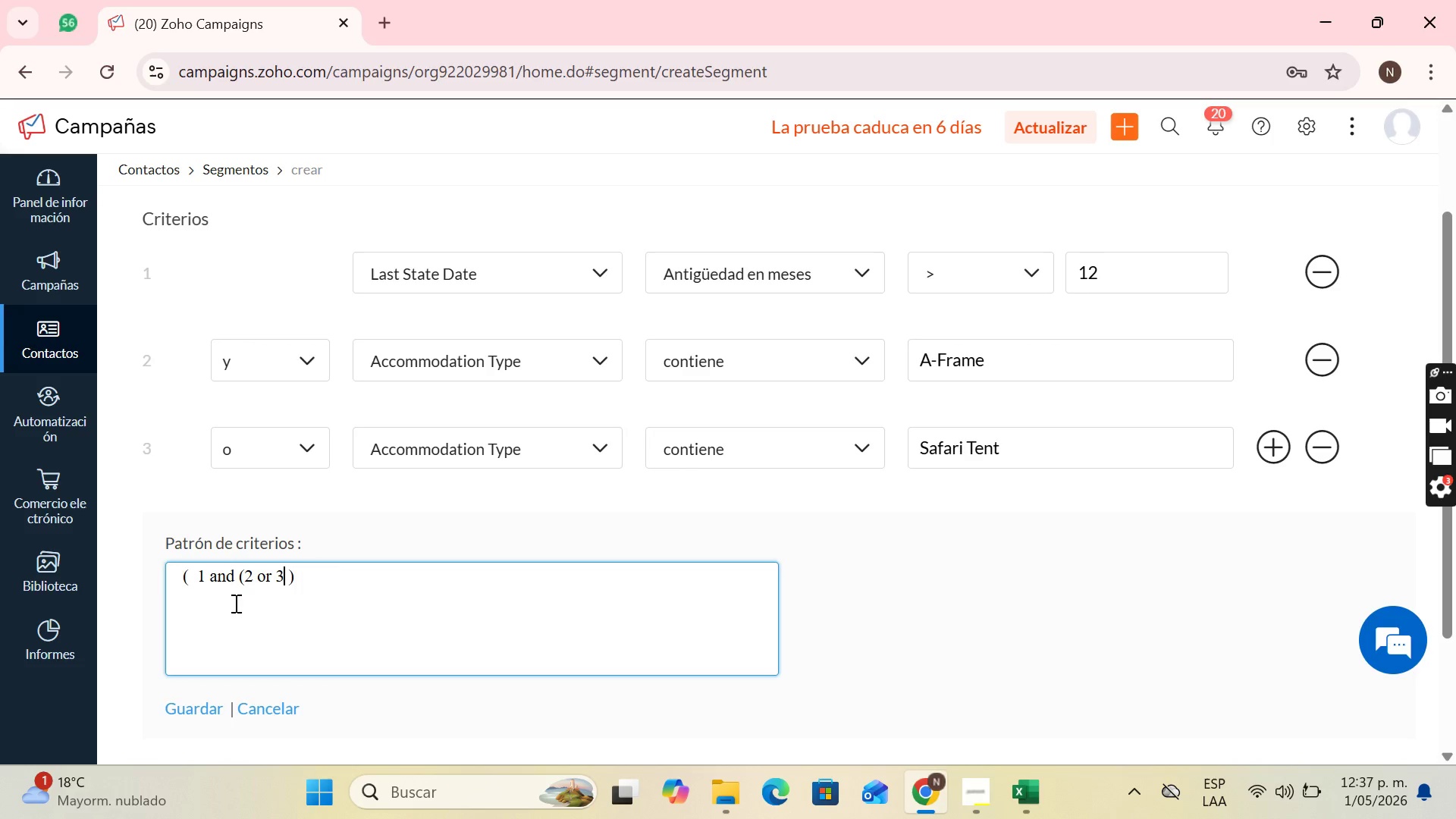 
key(Shift+9)
 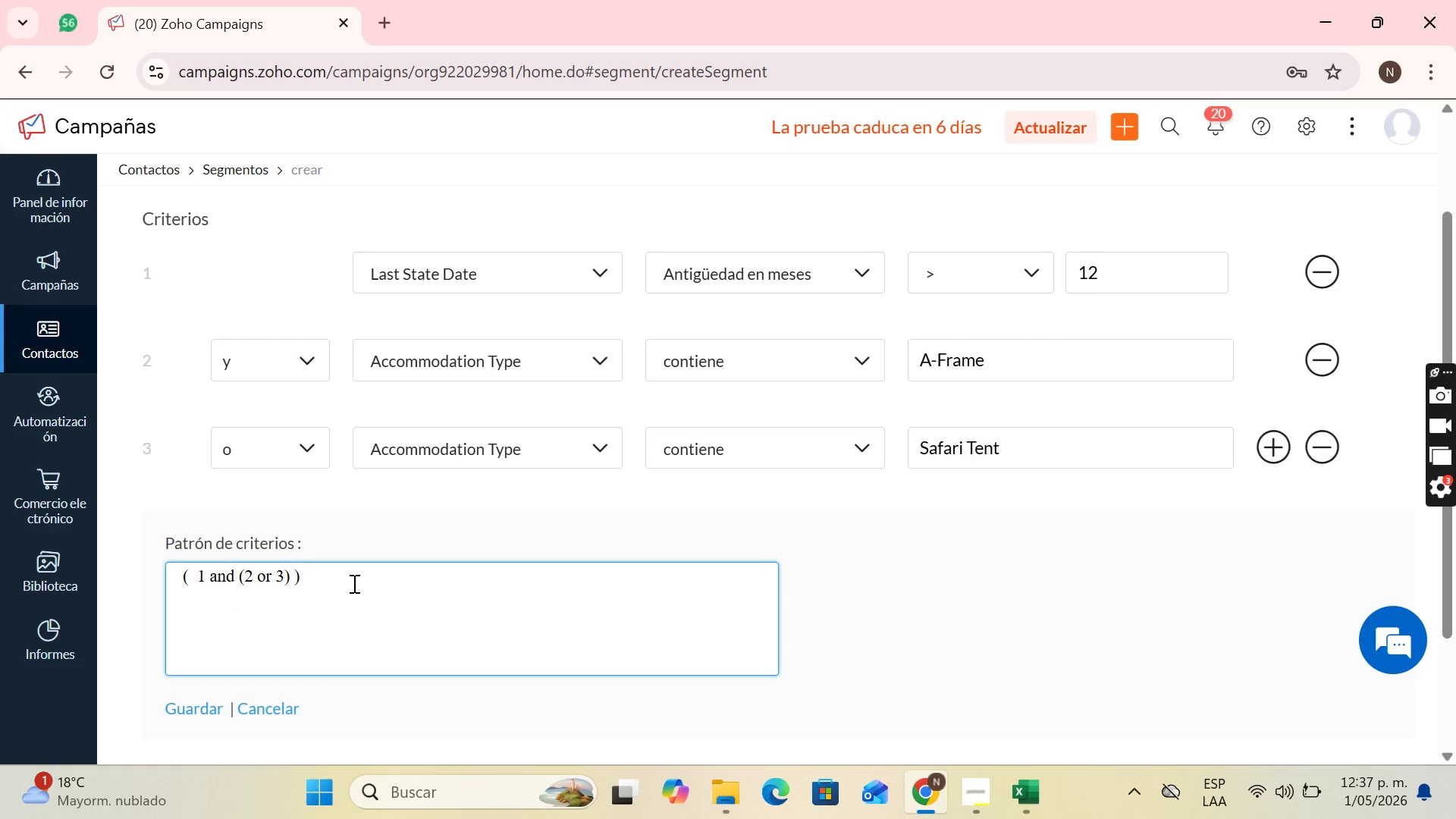 
key(ArrowRight)
 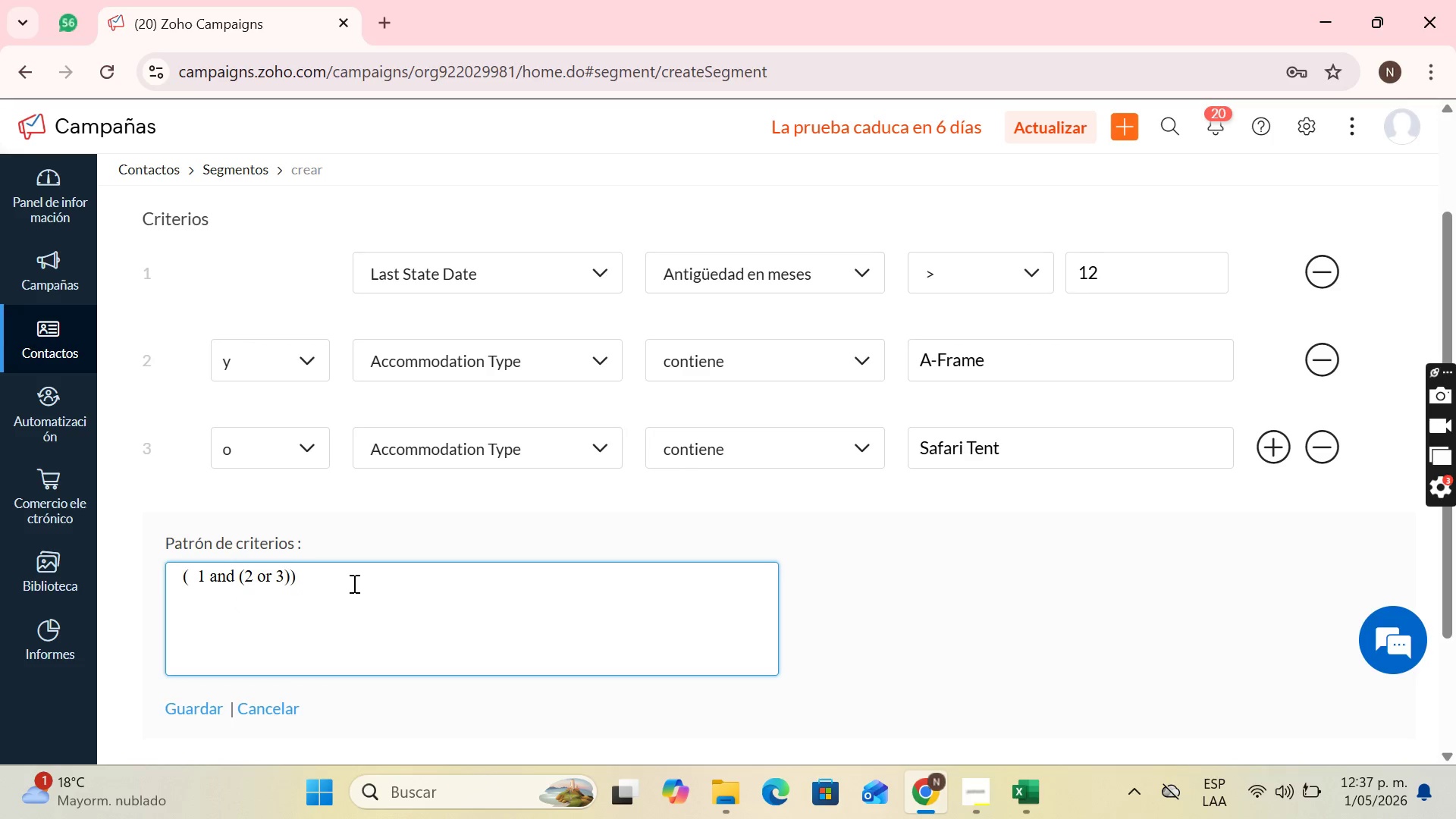 
key(Backspace)
 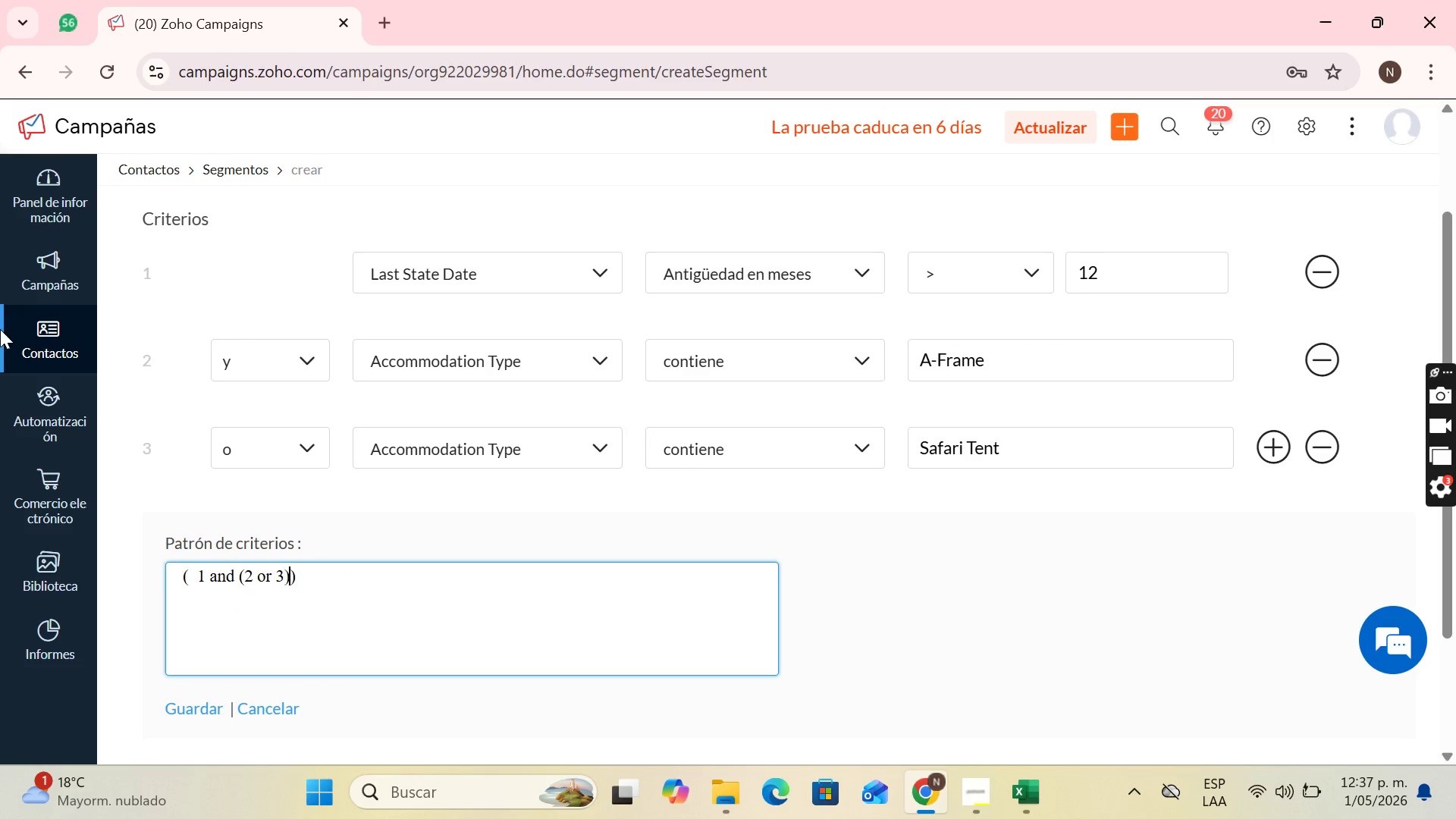 
key(Space)
 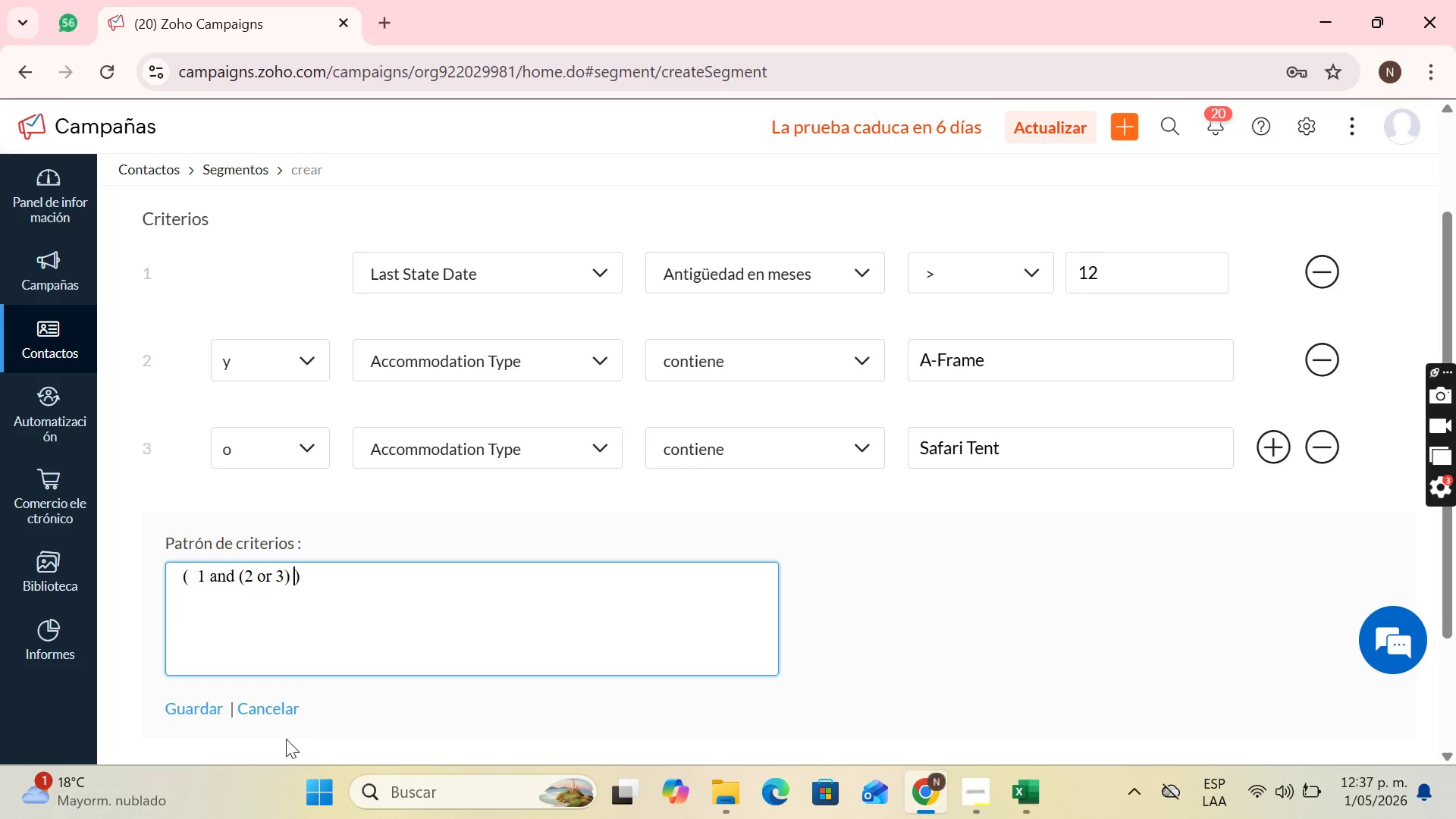 
left_click([188, 716])
 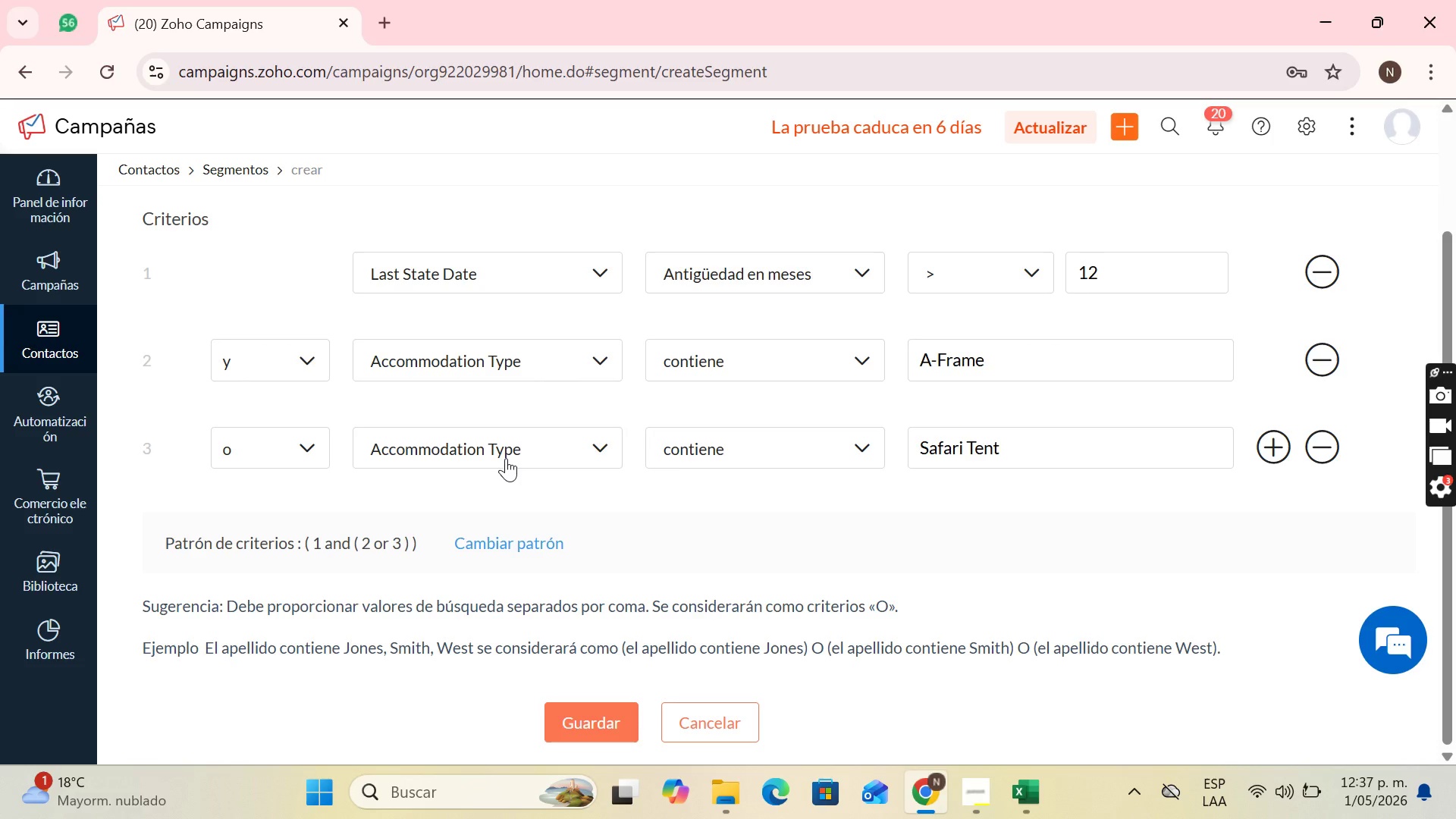 
wait(18.36)
 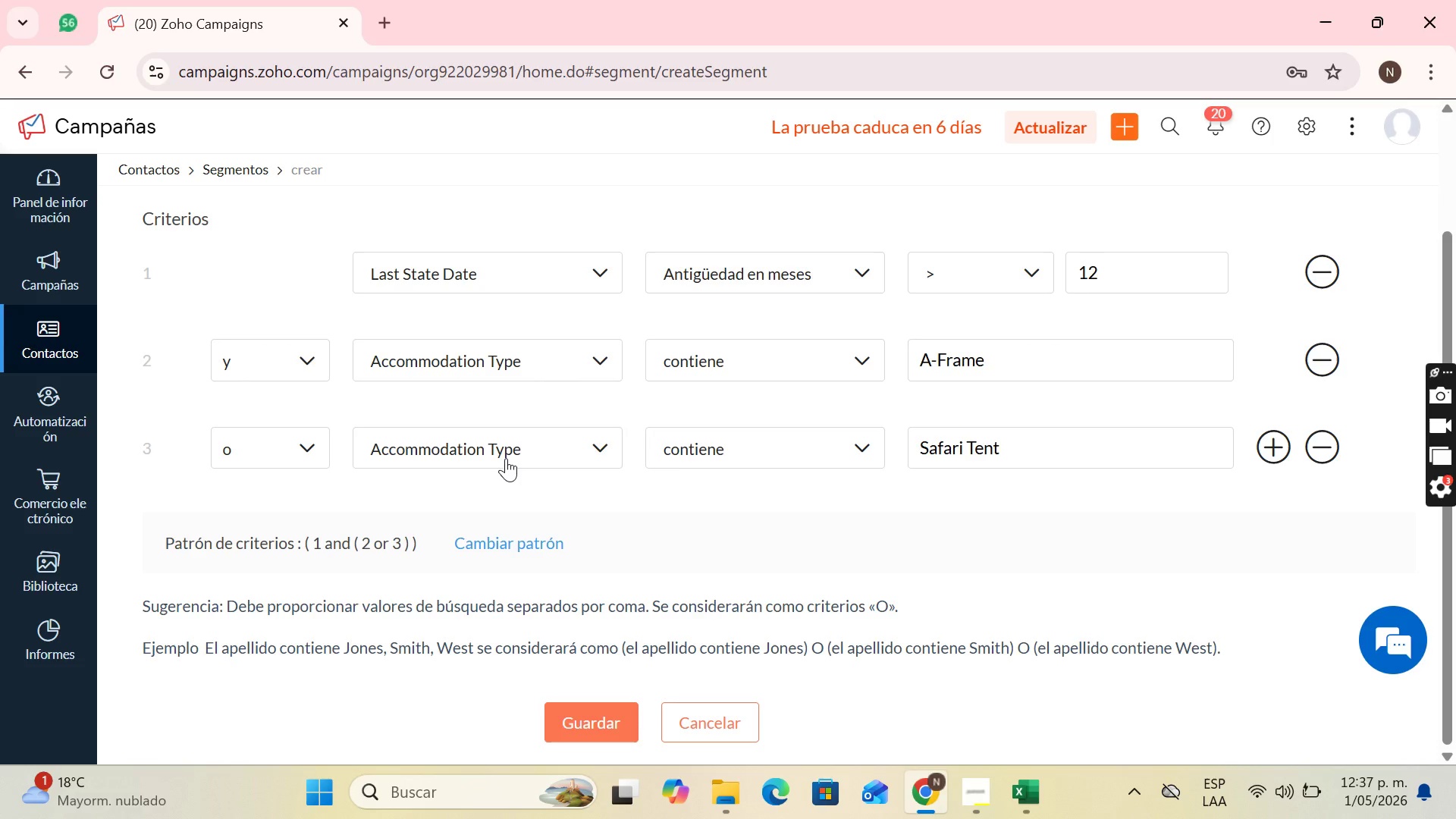 
scroll: coordinate [440, 543], scroll_direction: down, amount: 1.0
 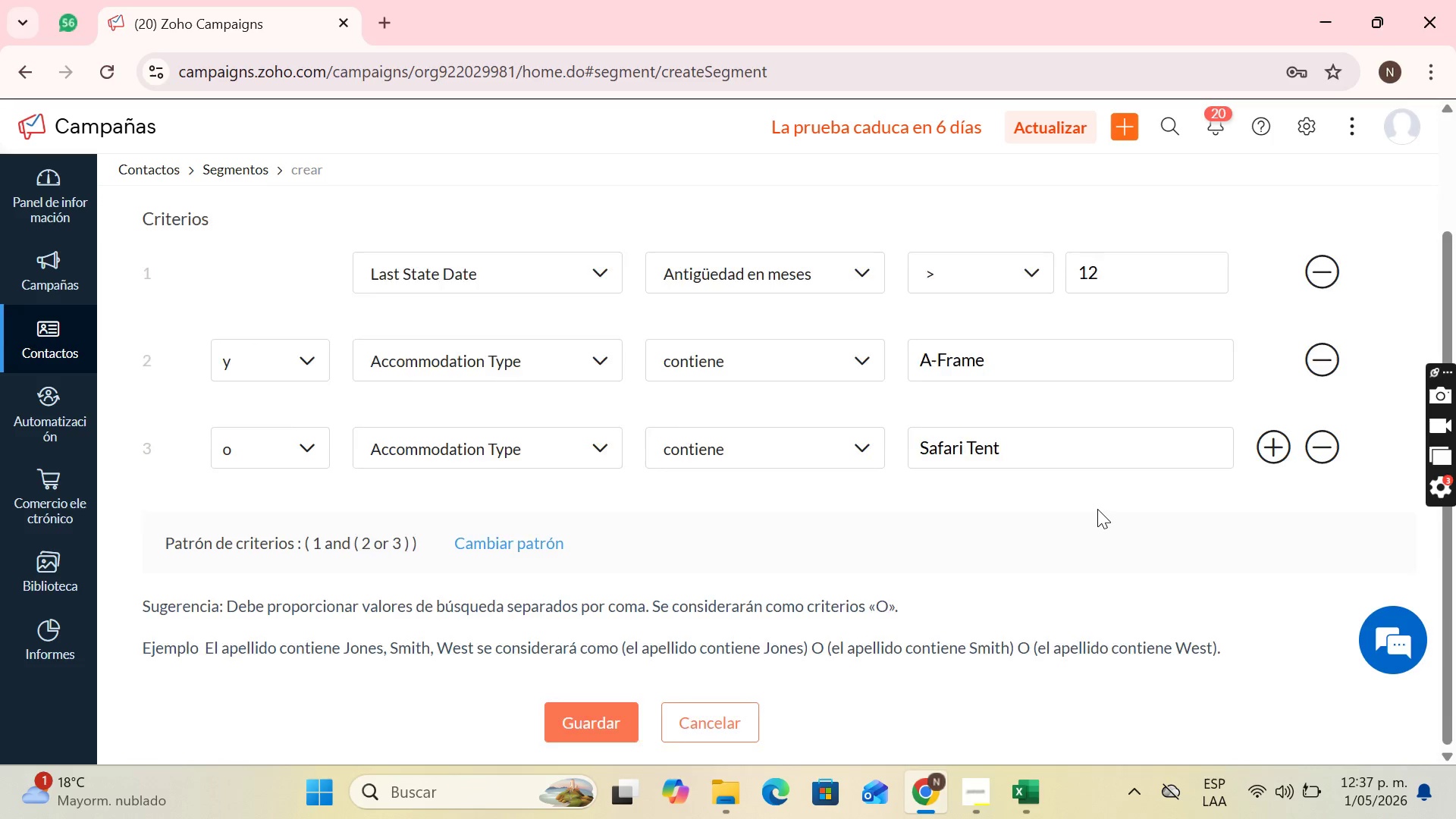 
scroll: coordinate [1036, 448], scroll_direction: none, amount: 0.0
 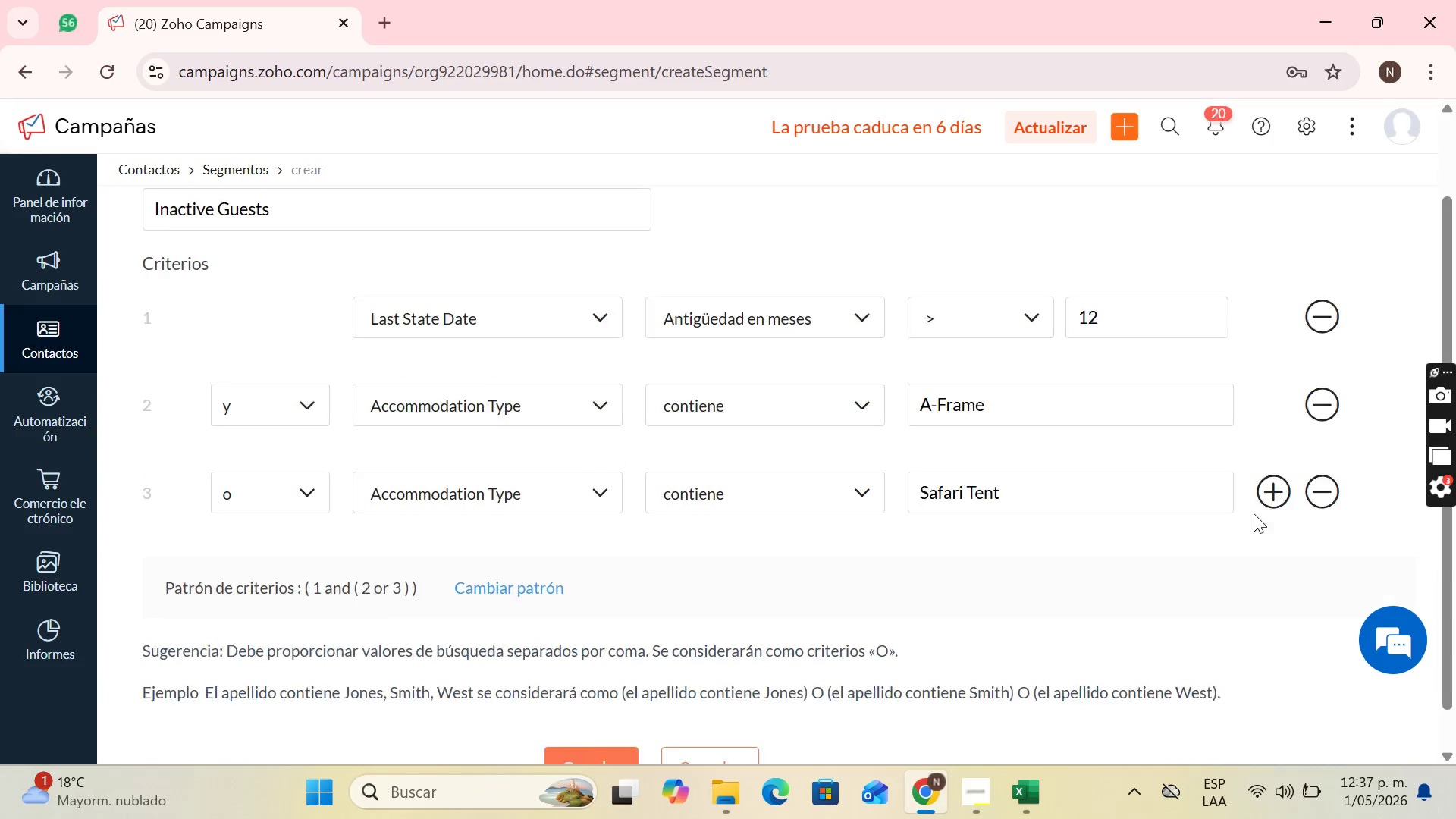 
scroll: coordinate [1240, 505], scroll_direction: up, amount: 1.0
 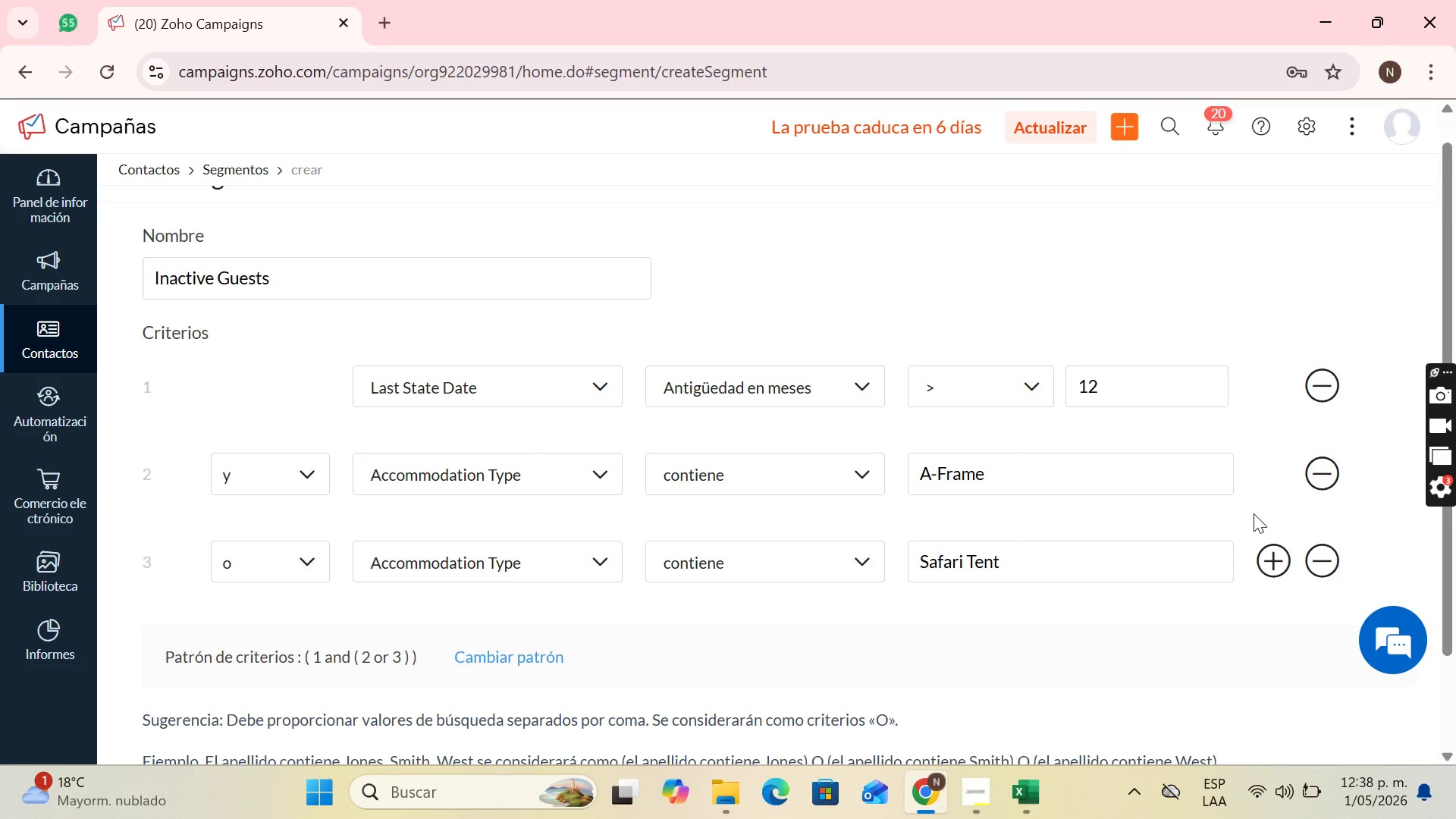 
wait(43.1)
 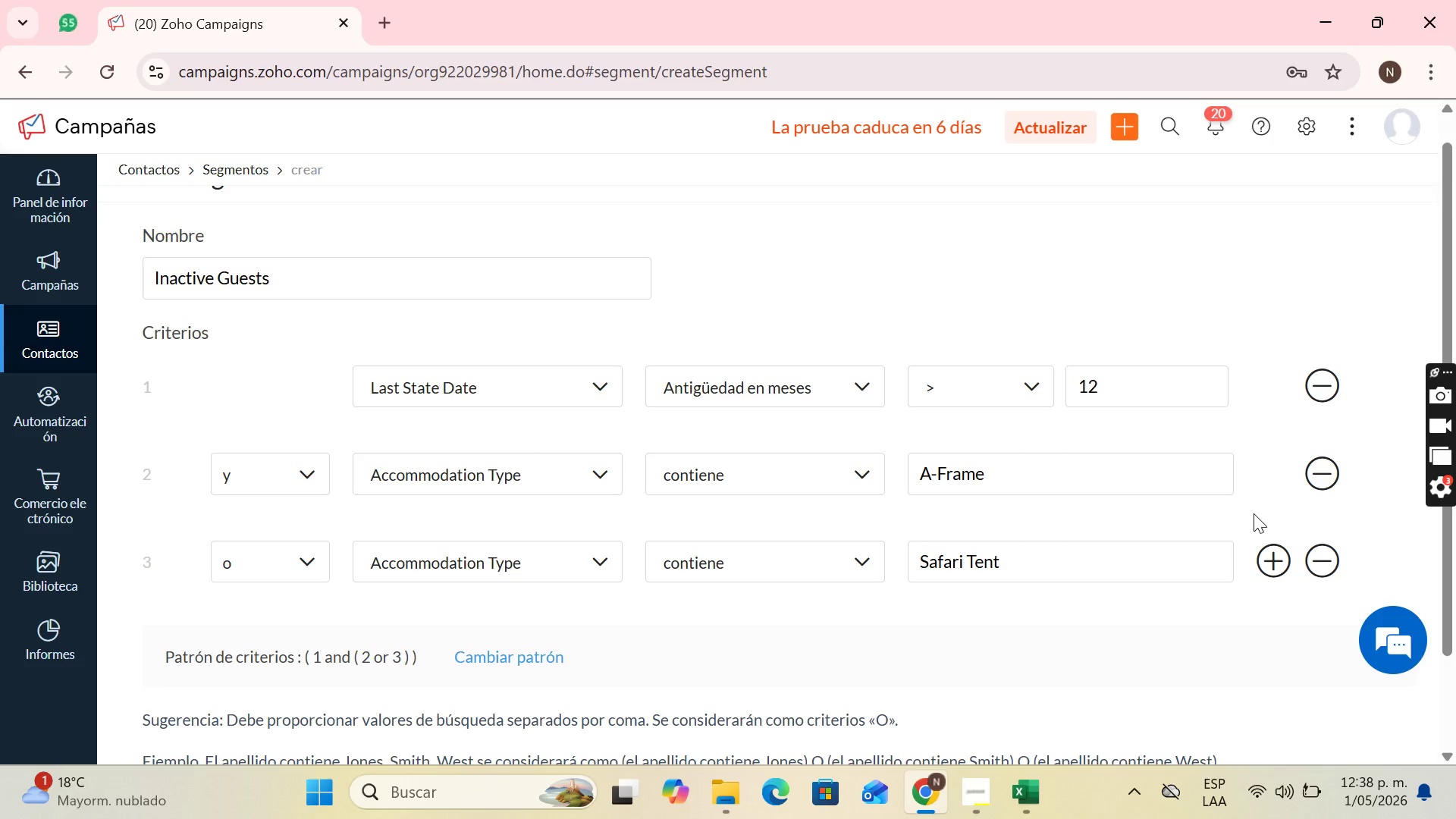 
scroll: coordinate [878, 254], scroll_direction: down, amount: 4.0
 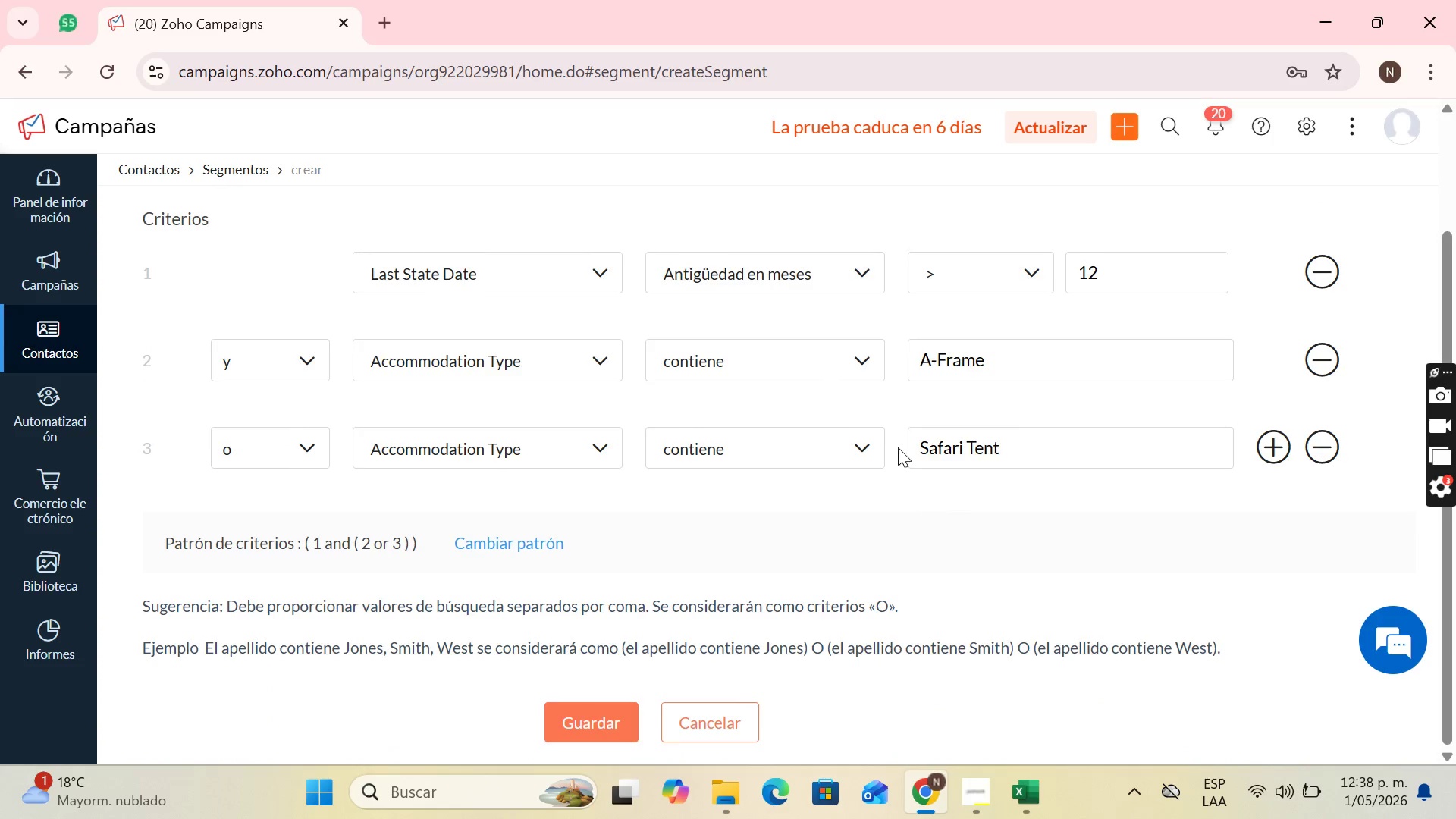 
scroll: coordinate [595, 476], scroll_direction: up, amount: 1.0
 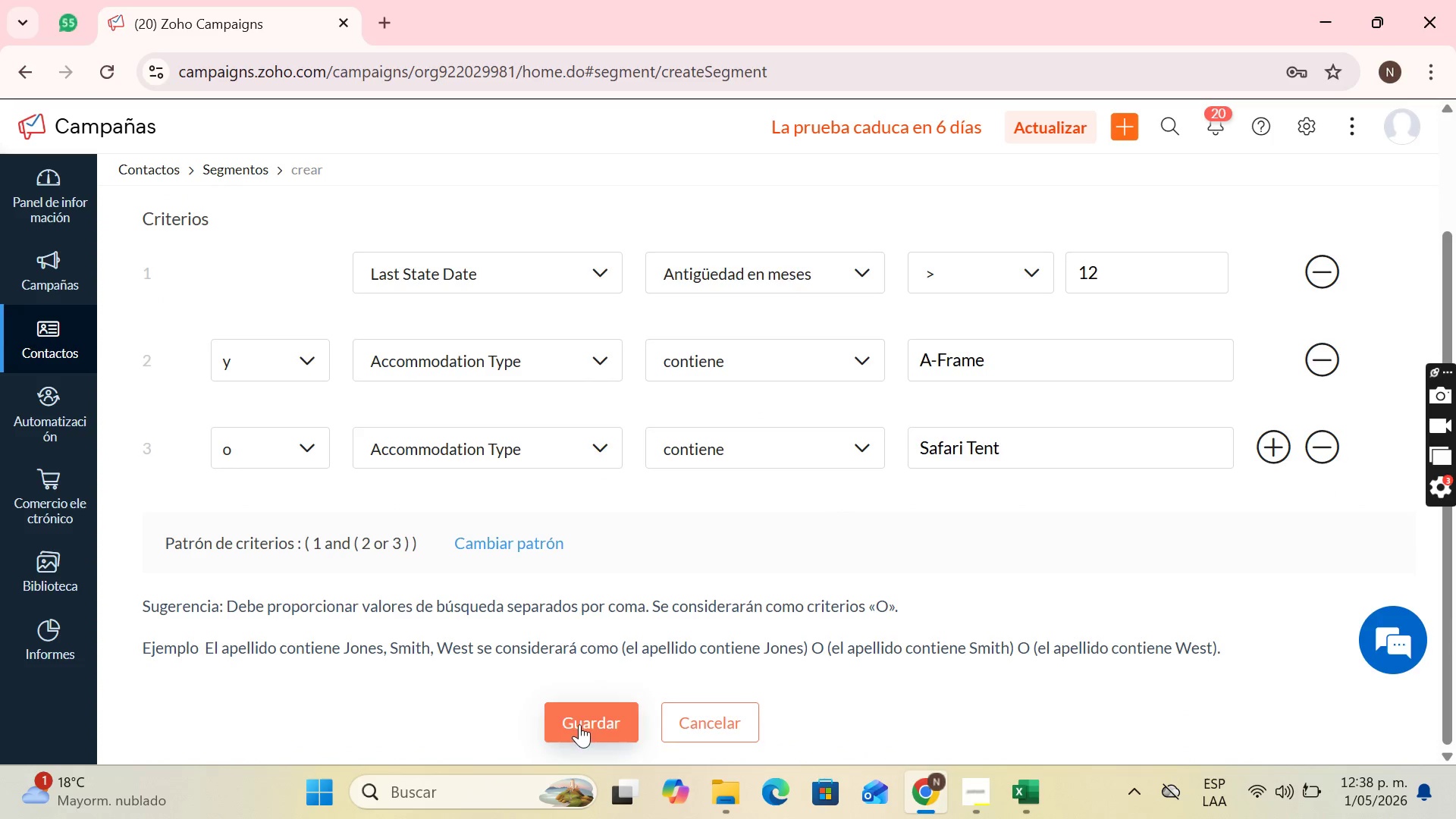 
left_click([579, 724])
 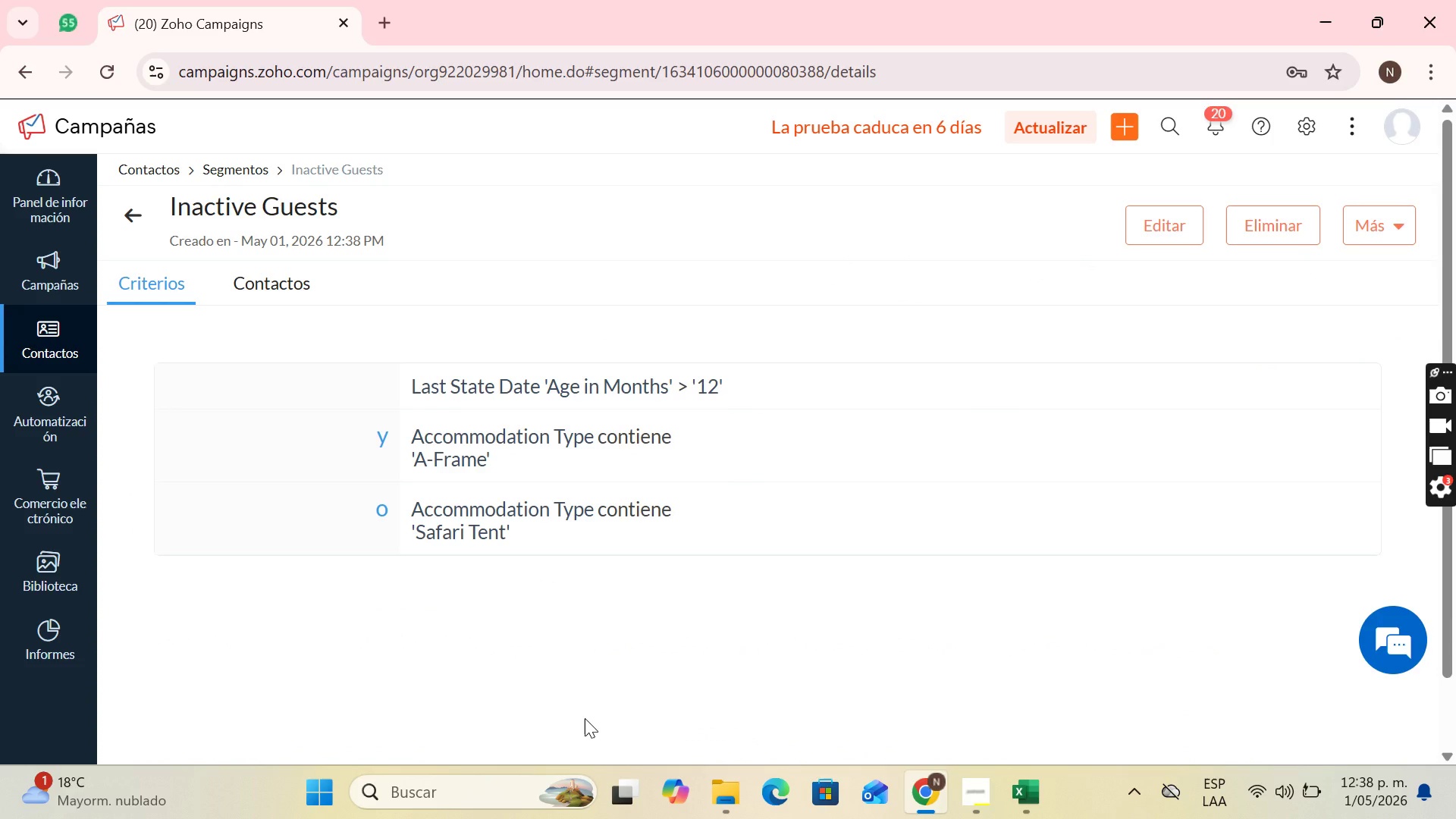 
wait(9.83)
 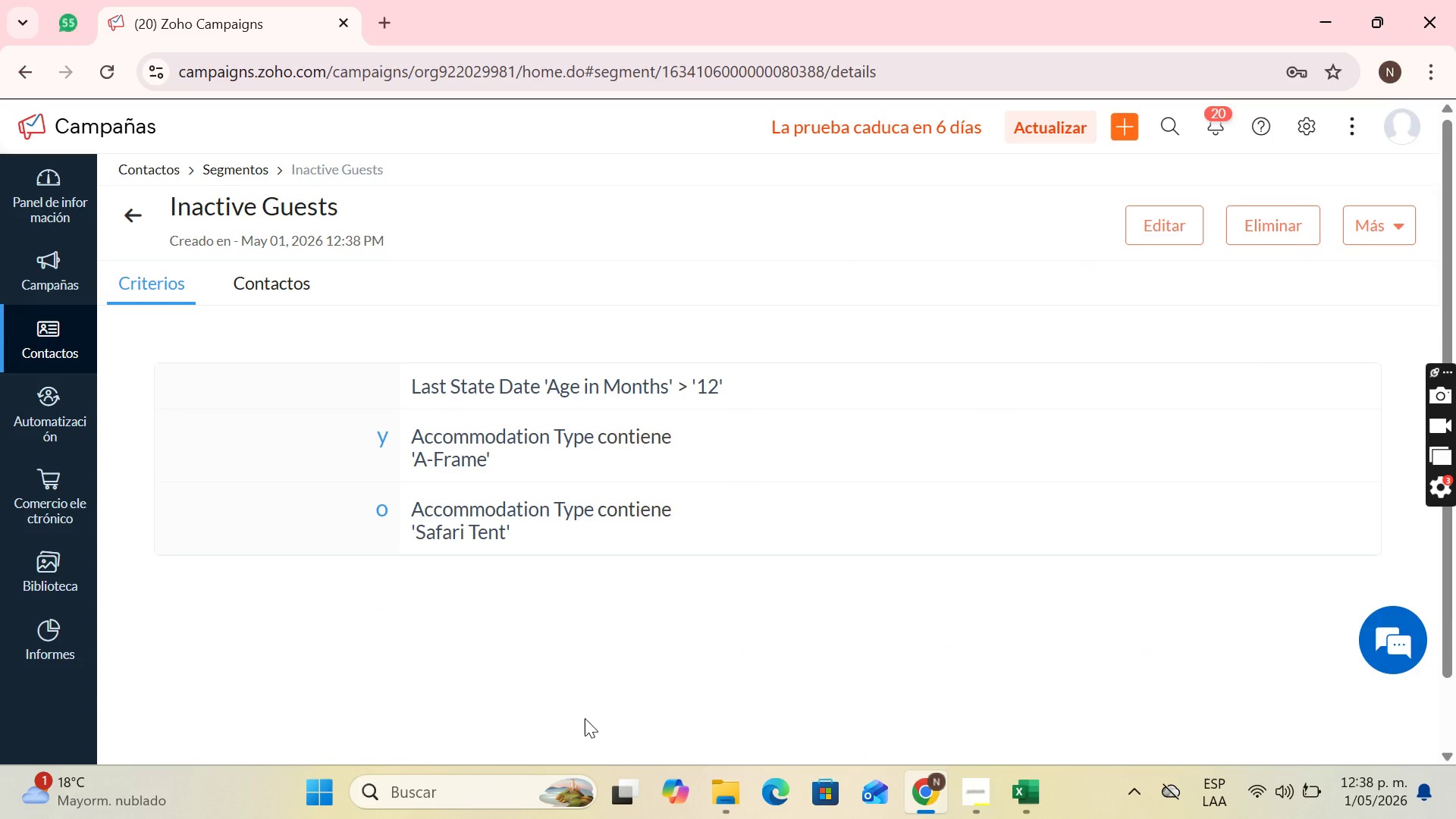 
left_click([271, 281])
 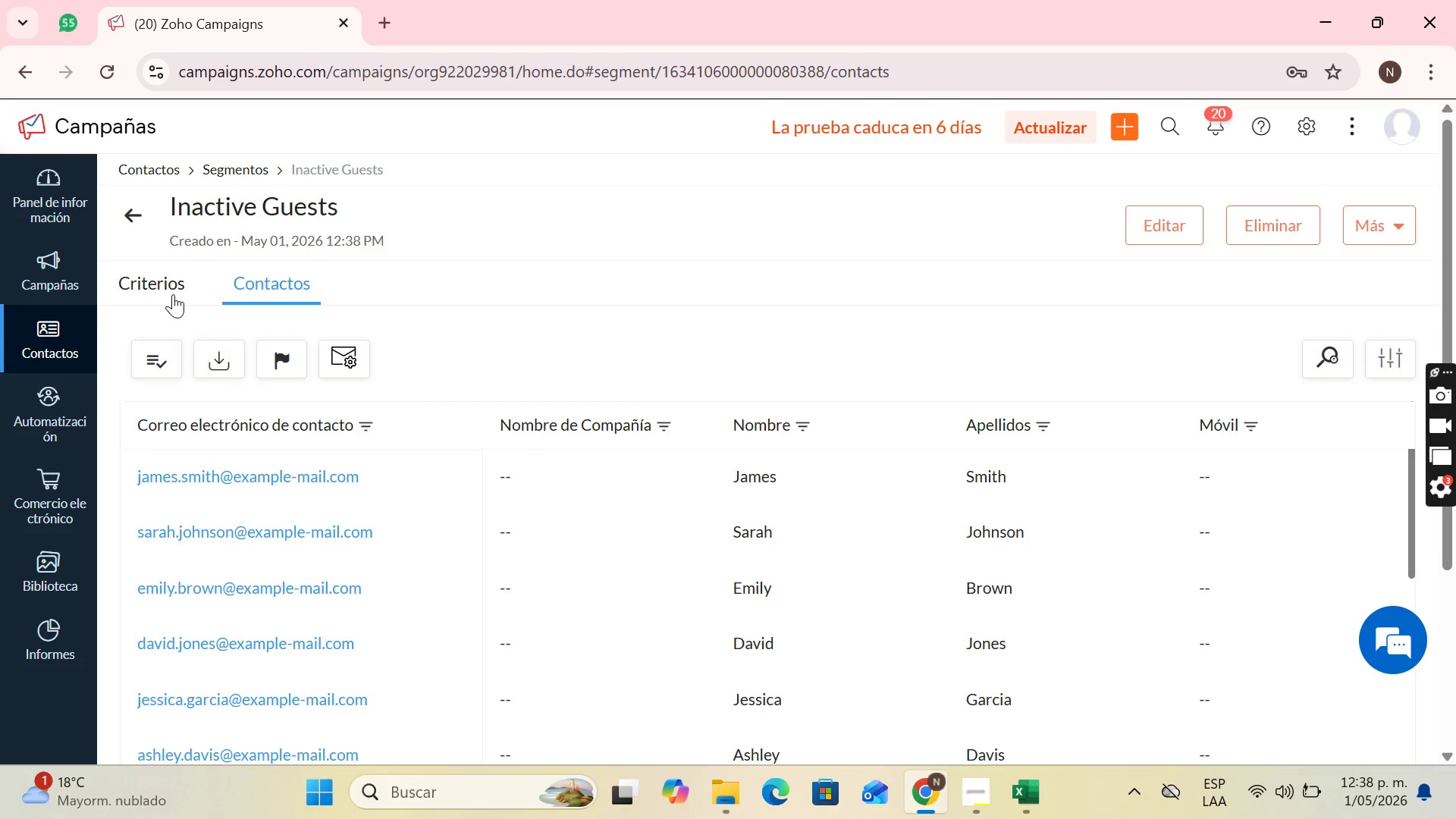 
left_click([172, 294])
 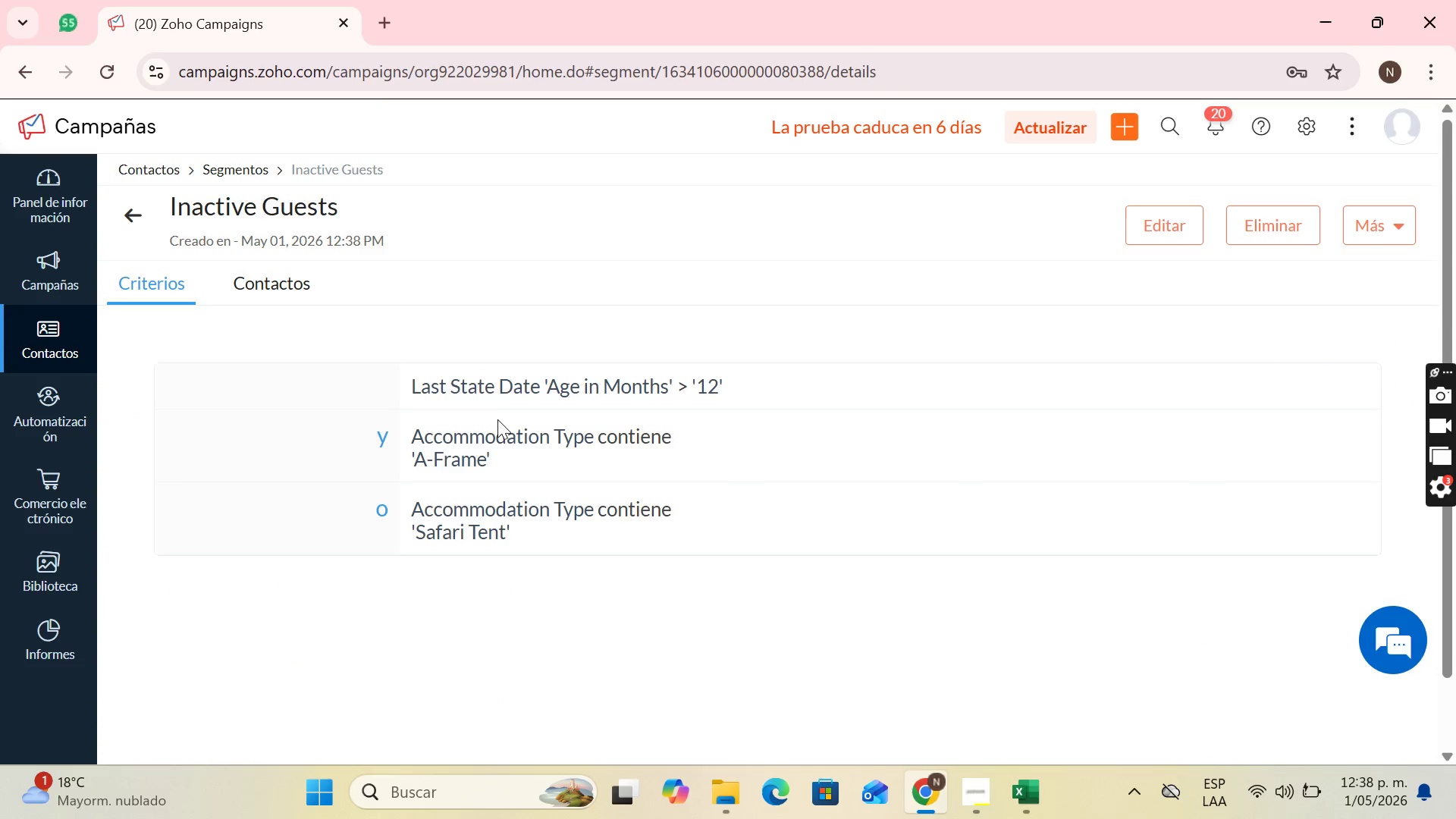 
left_click([496, 406])
 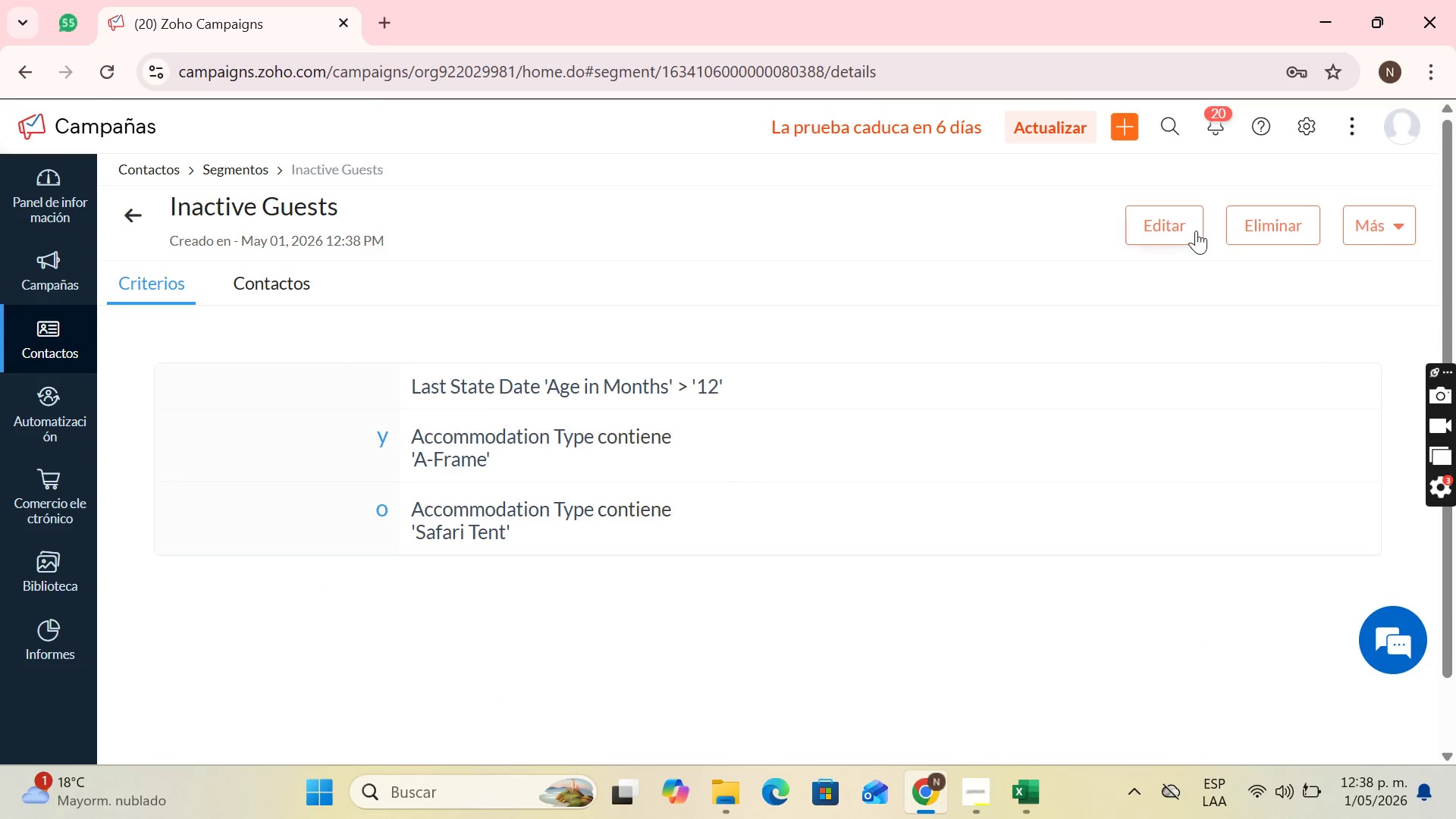 
left_click([1194, 231])
 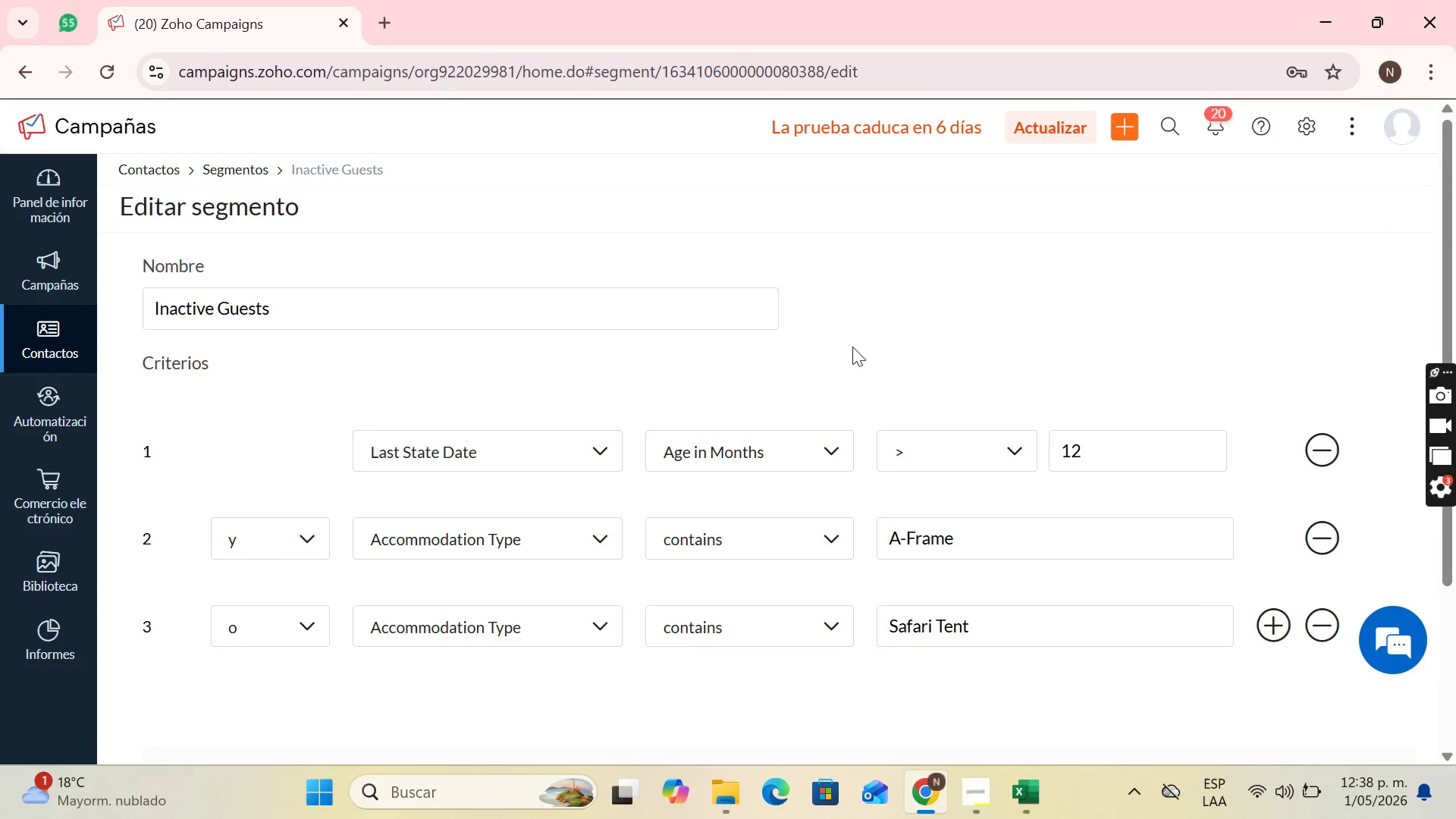 
scroll: coordinate [940, 378], scroll_direction: down, amount: 1.0
 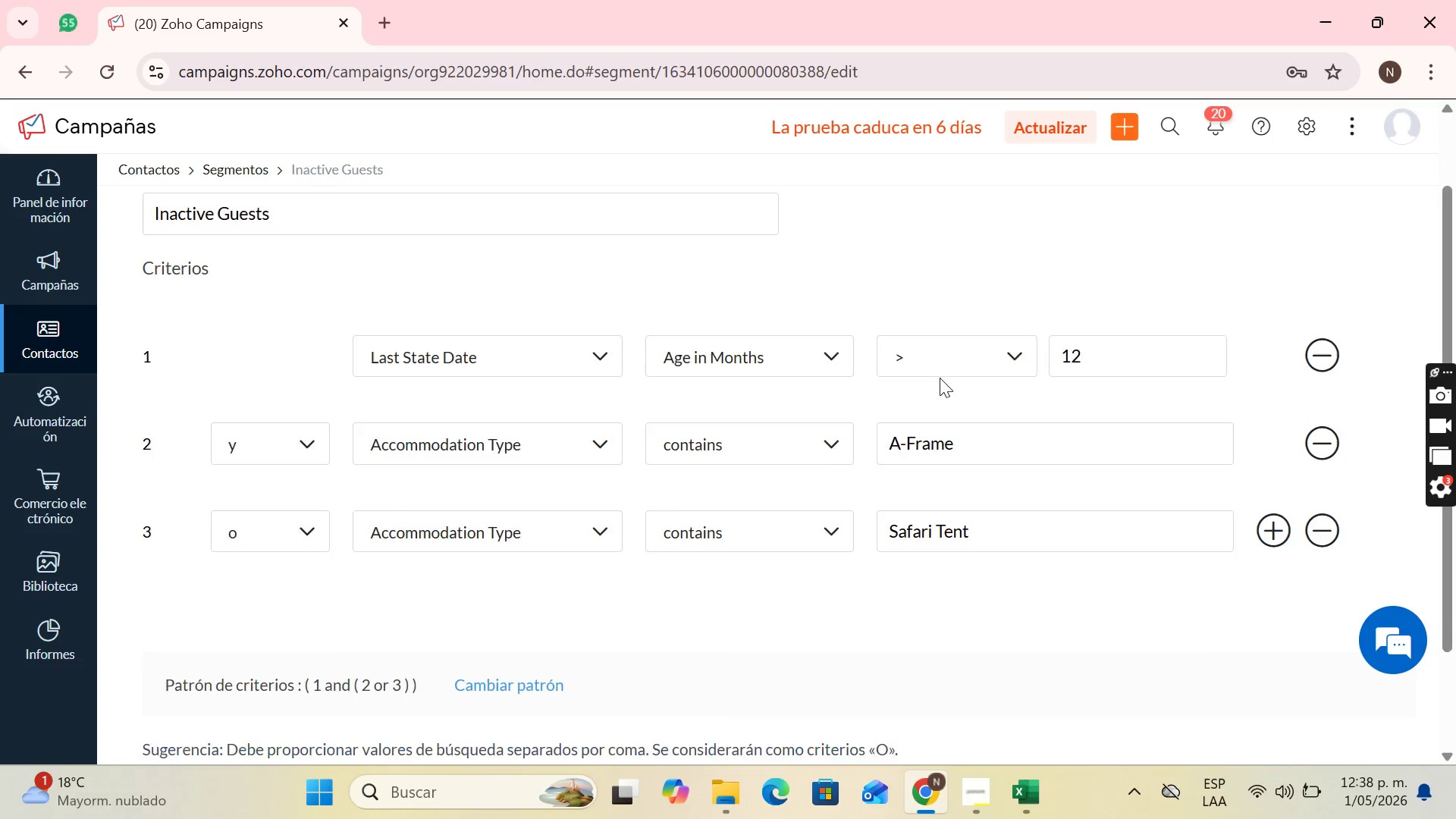 
scroll: coordinate [940, 378], scroll_direction: up, amount: 1.0
 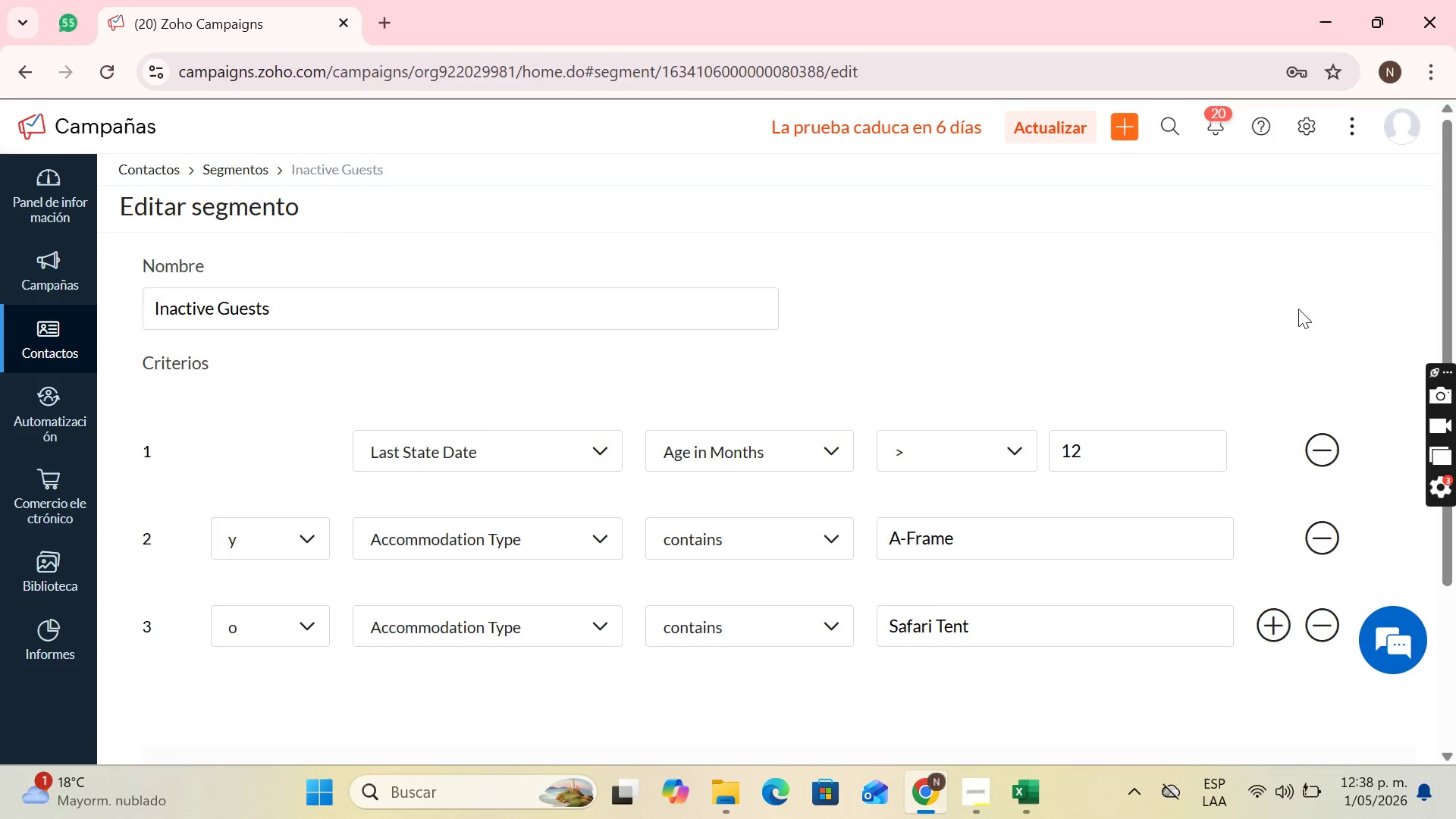 
hold_key(key=ControlLeft, duration=0.59)
scroll: coordinate [1247, 307], scroll_direction: down, amount: 1.0
 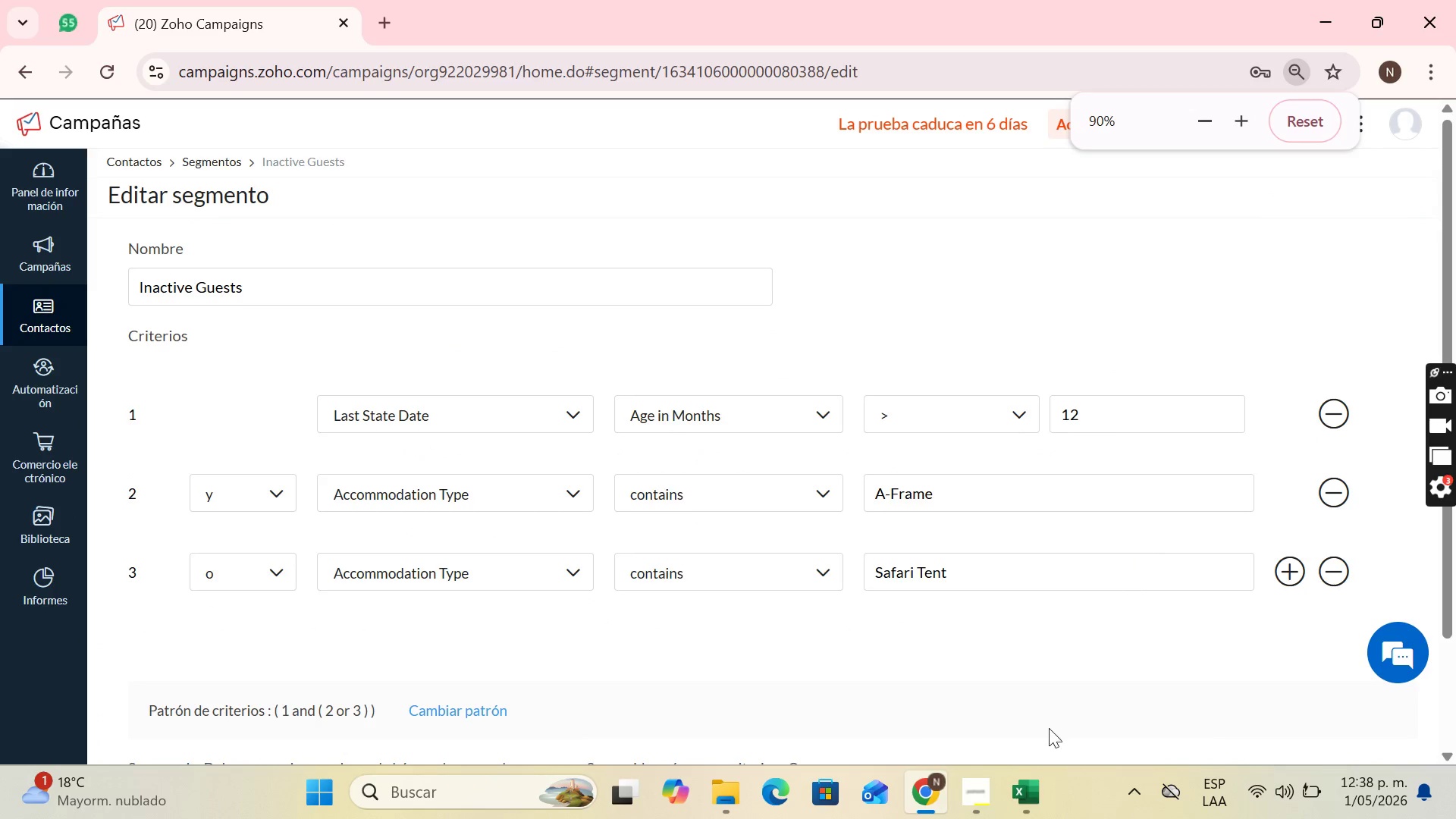 
left_click([984, 799])